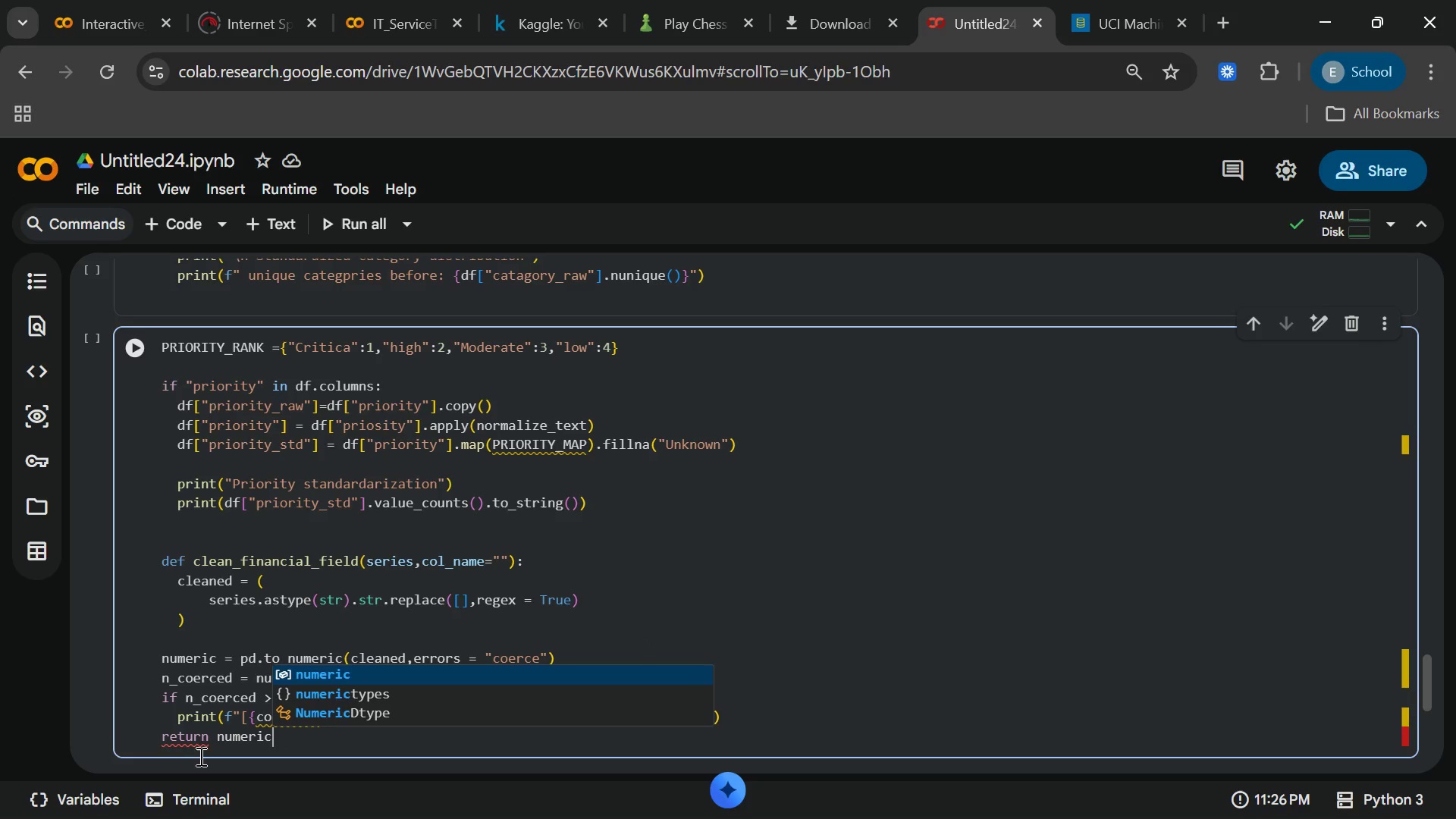 
wait(7.91)
 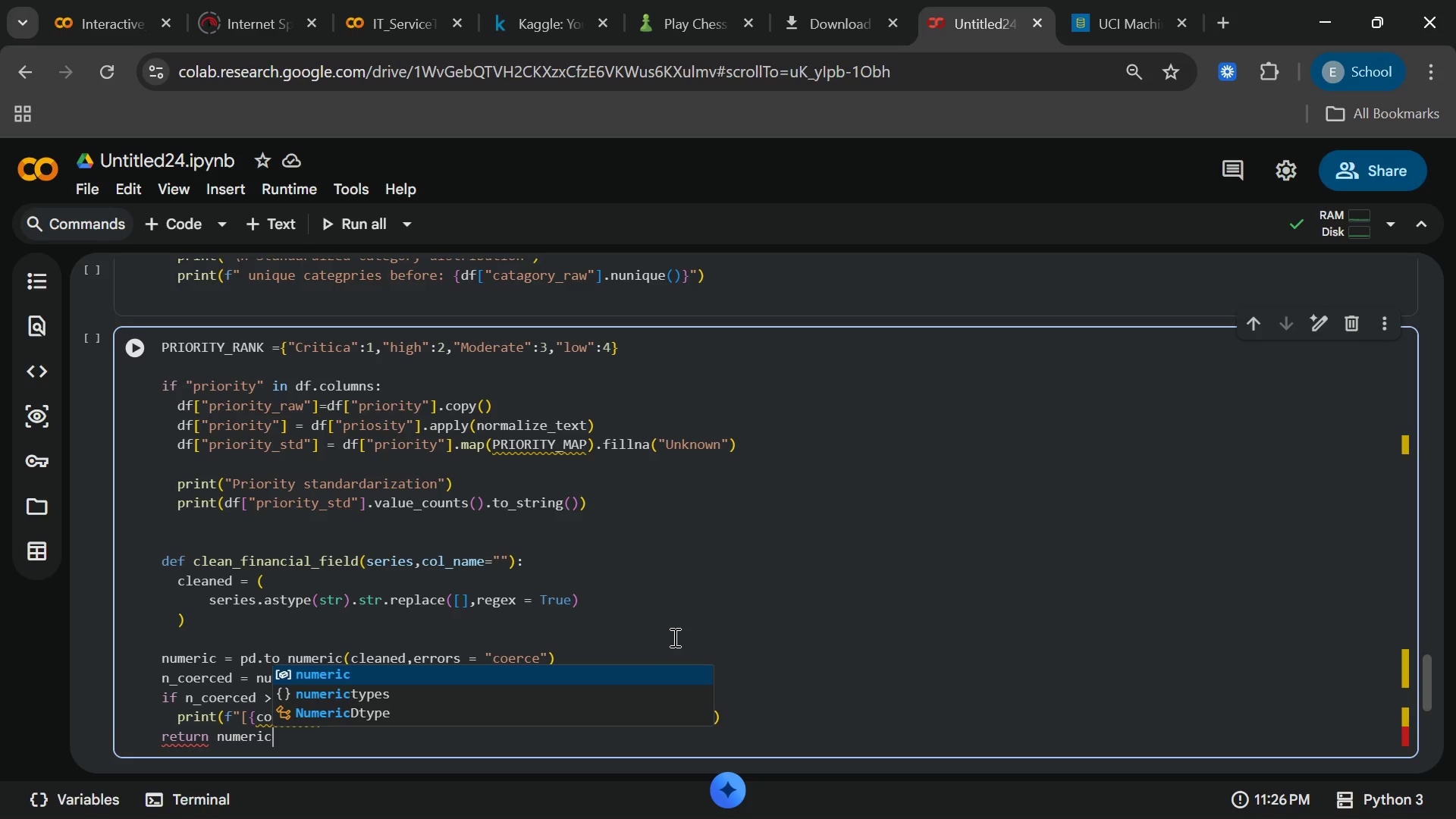 
left_click([195, 741])
 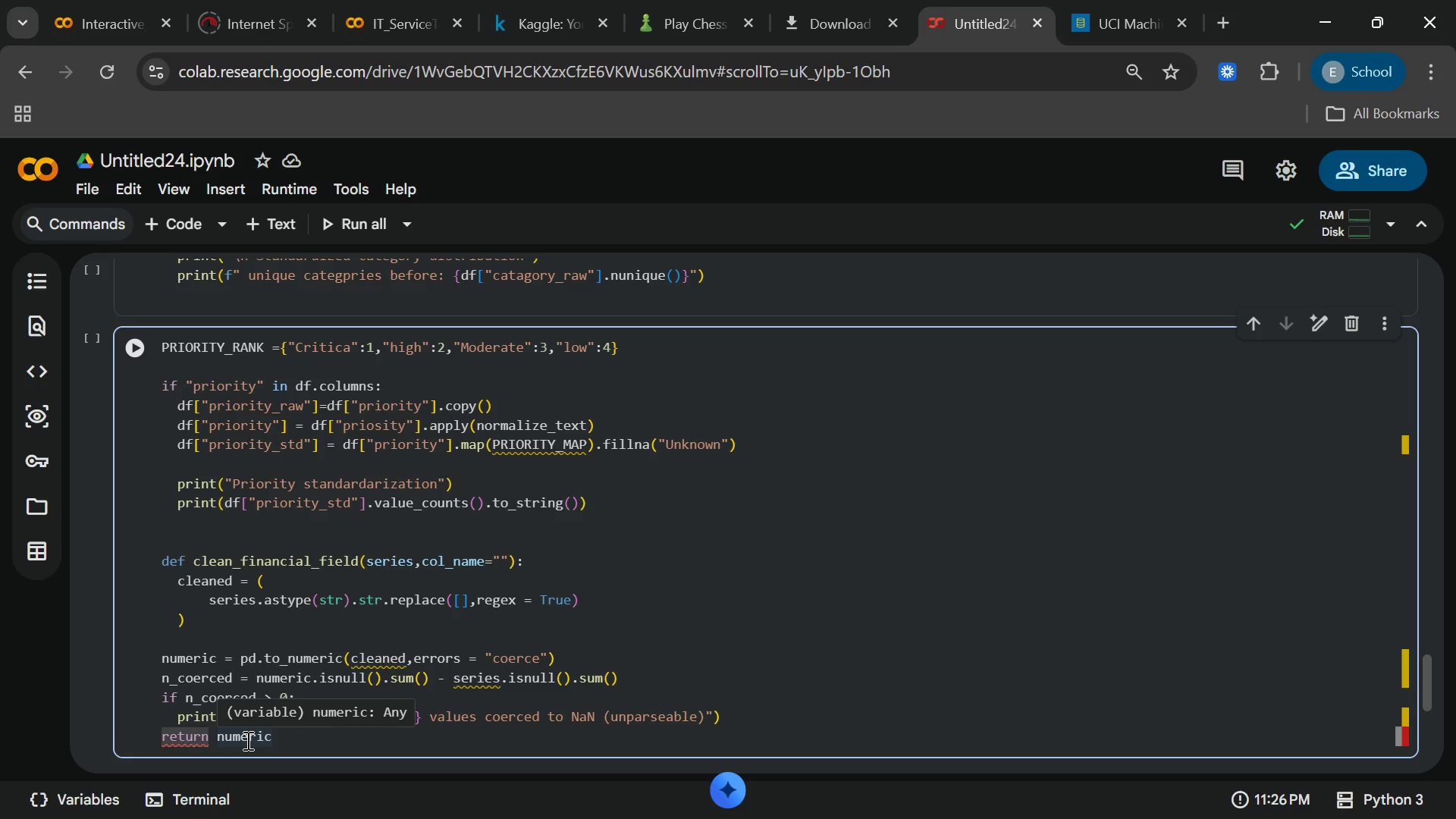 
wait(7.19)
 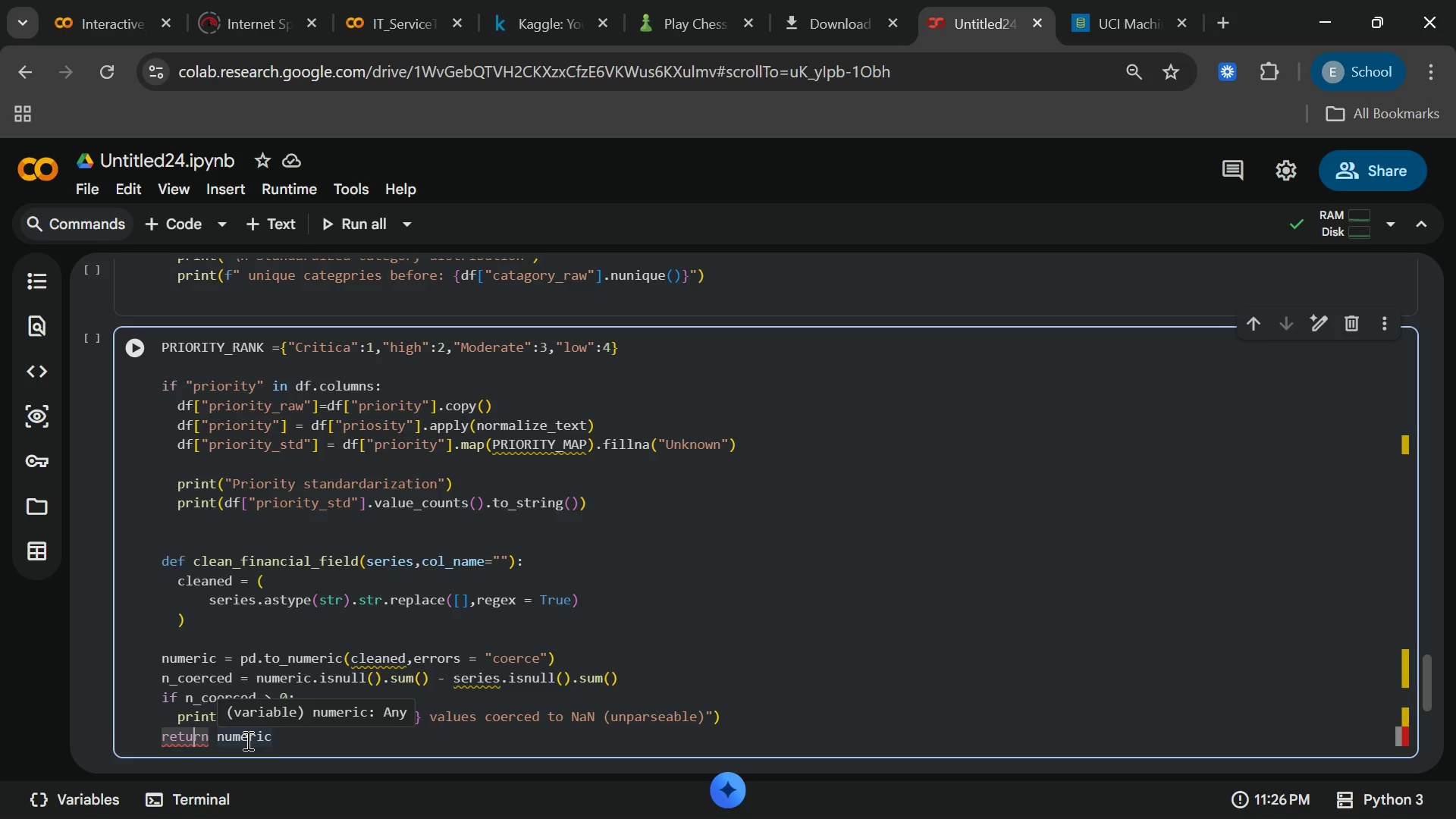 
left_click([299, 745])
 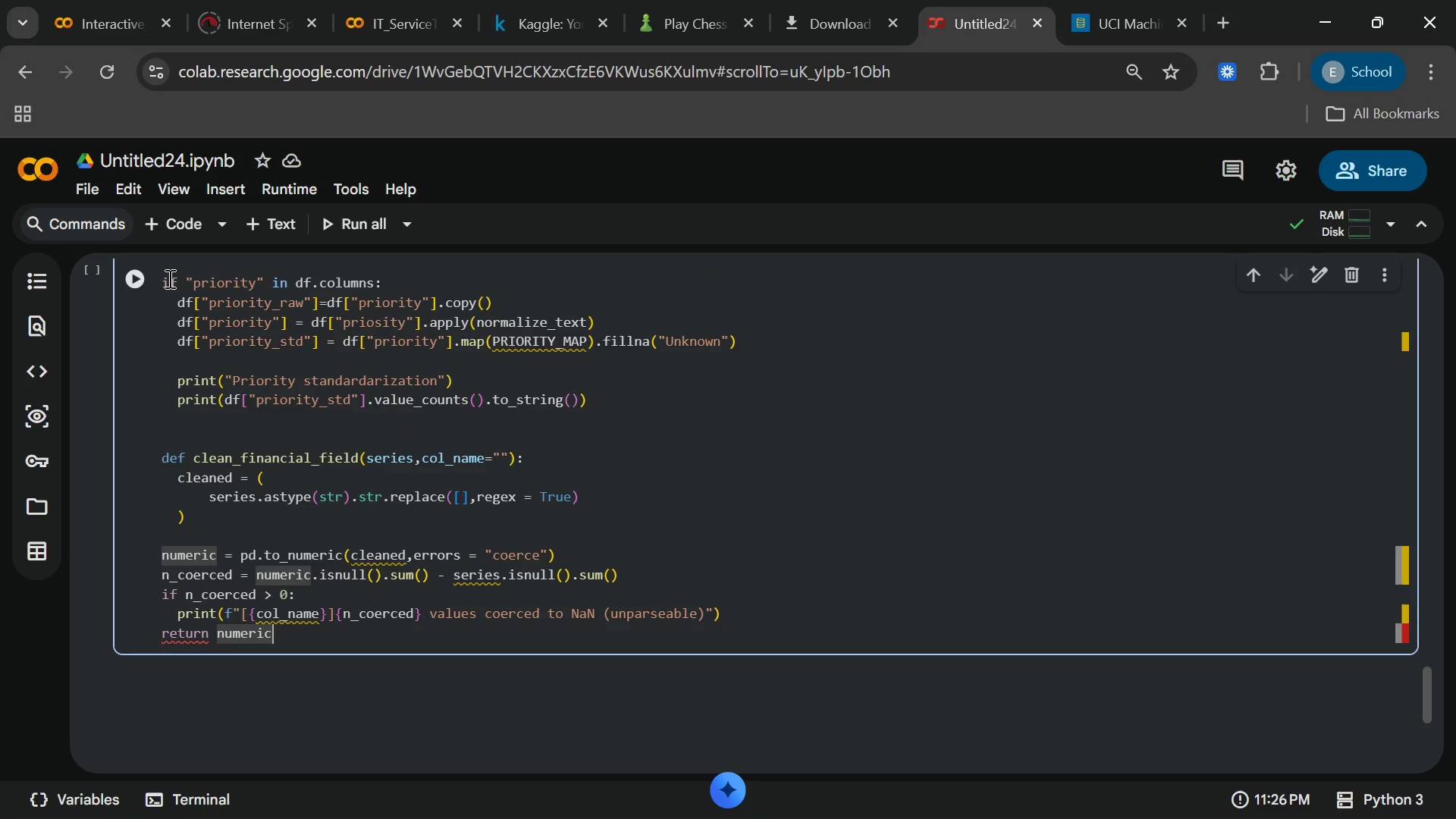 
left_click([155, 238])
 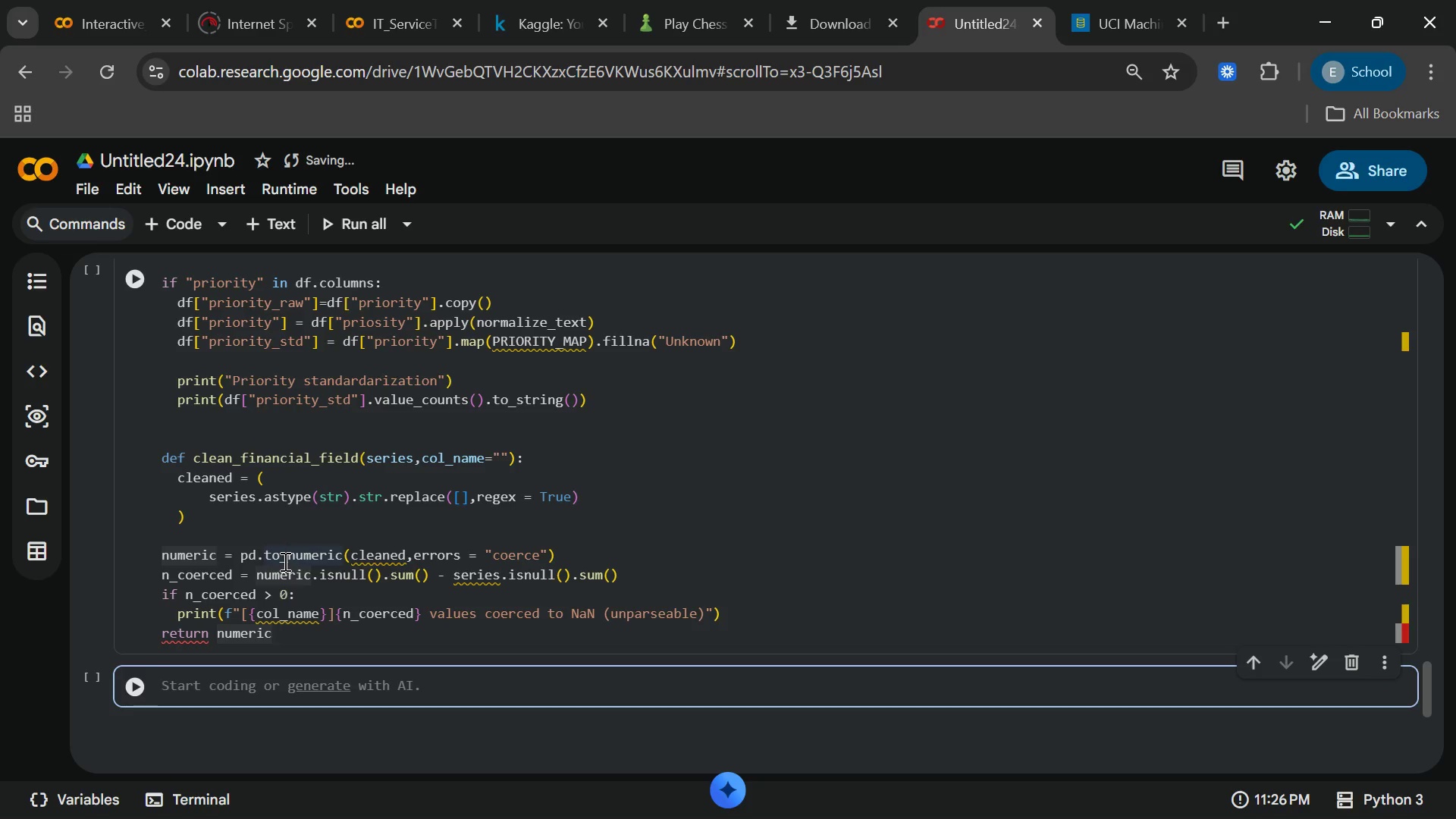 
wait(11.56)
 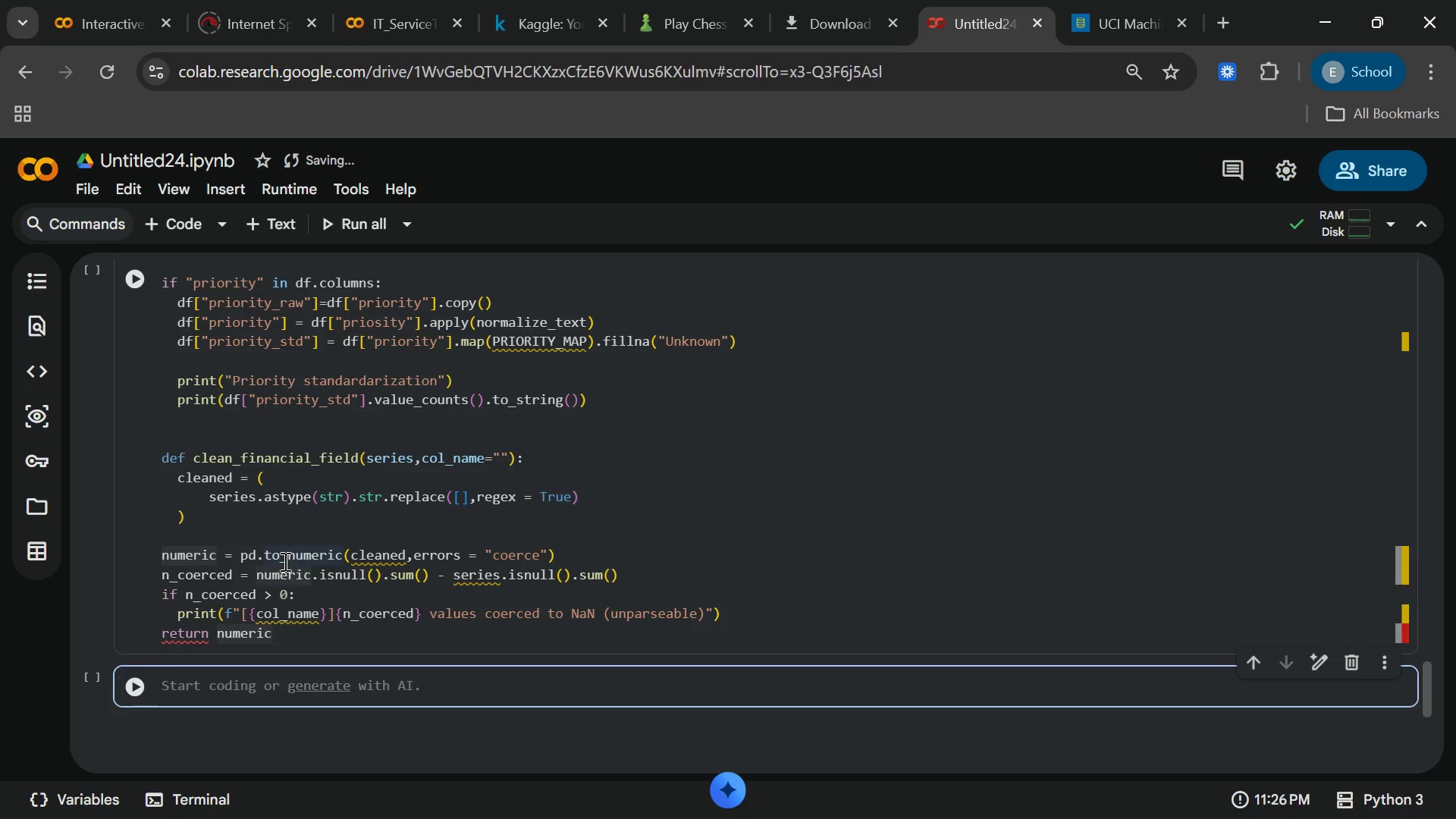 
type(IF)
key(Backspace)
key(Backspace)
type(FINANCIAL)
 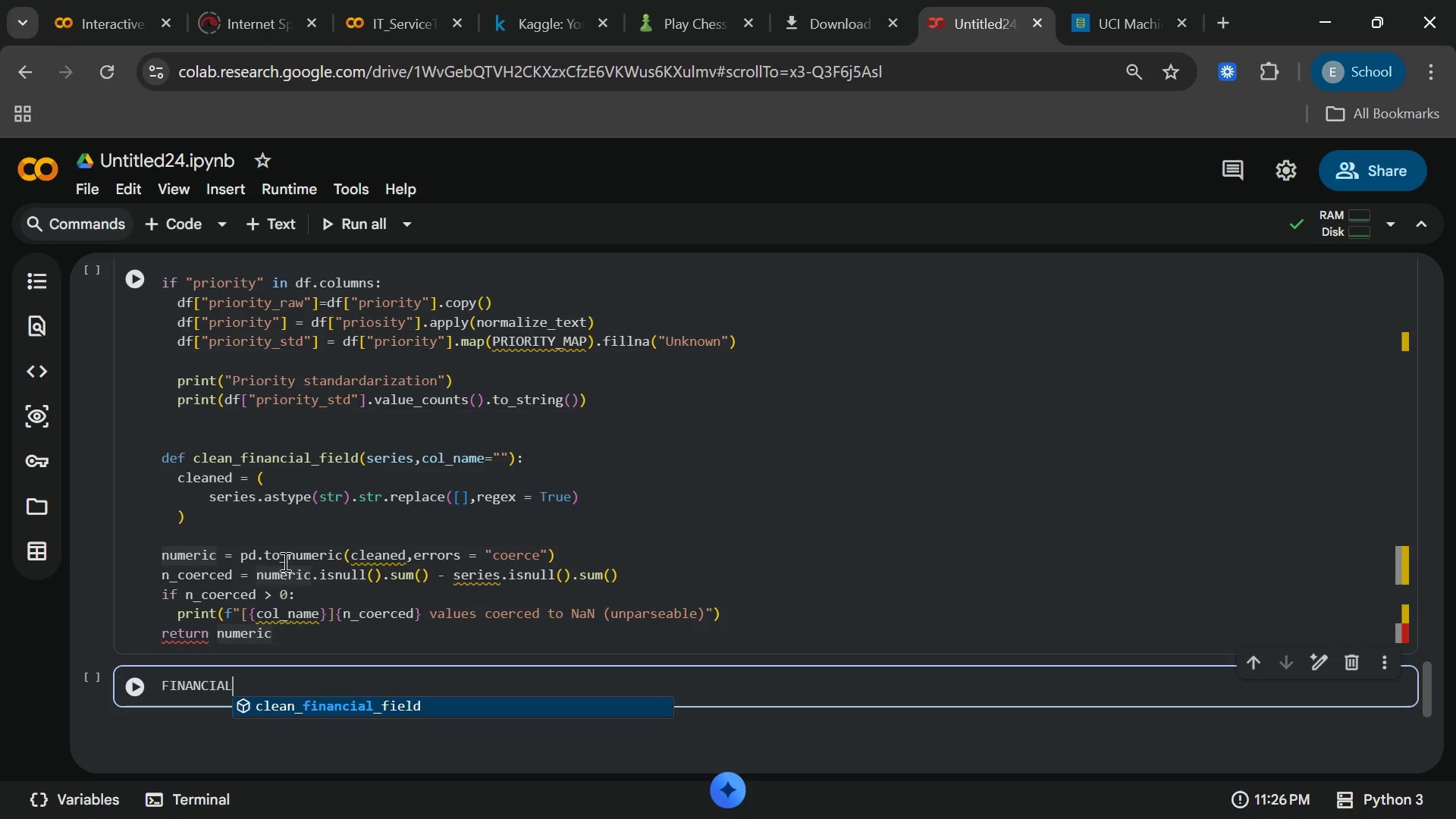 
wait(5.33)
 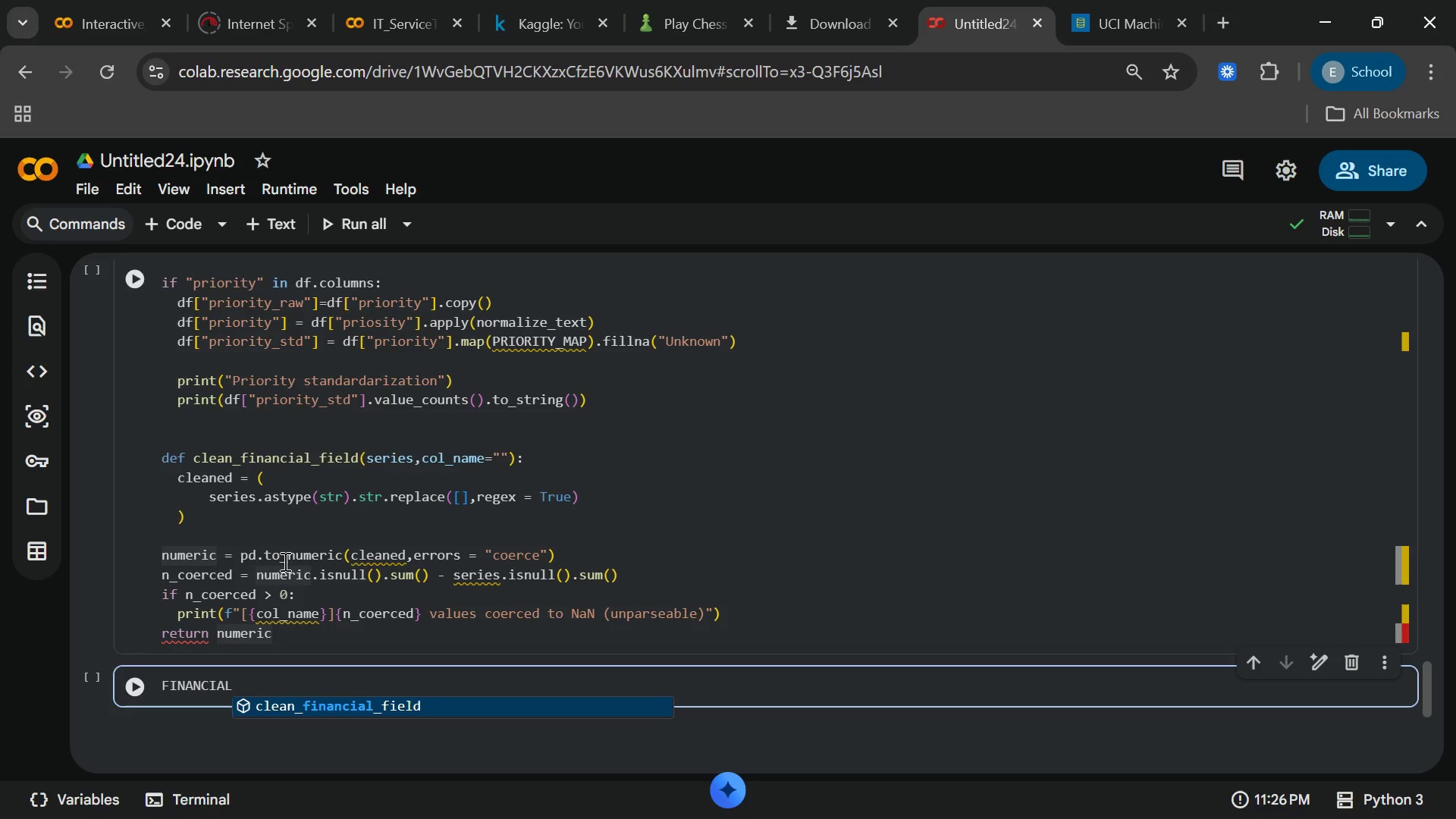 
type(_COLS = [')
key(Backspace)
 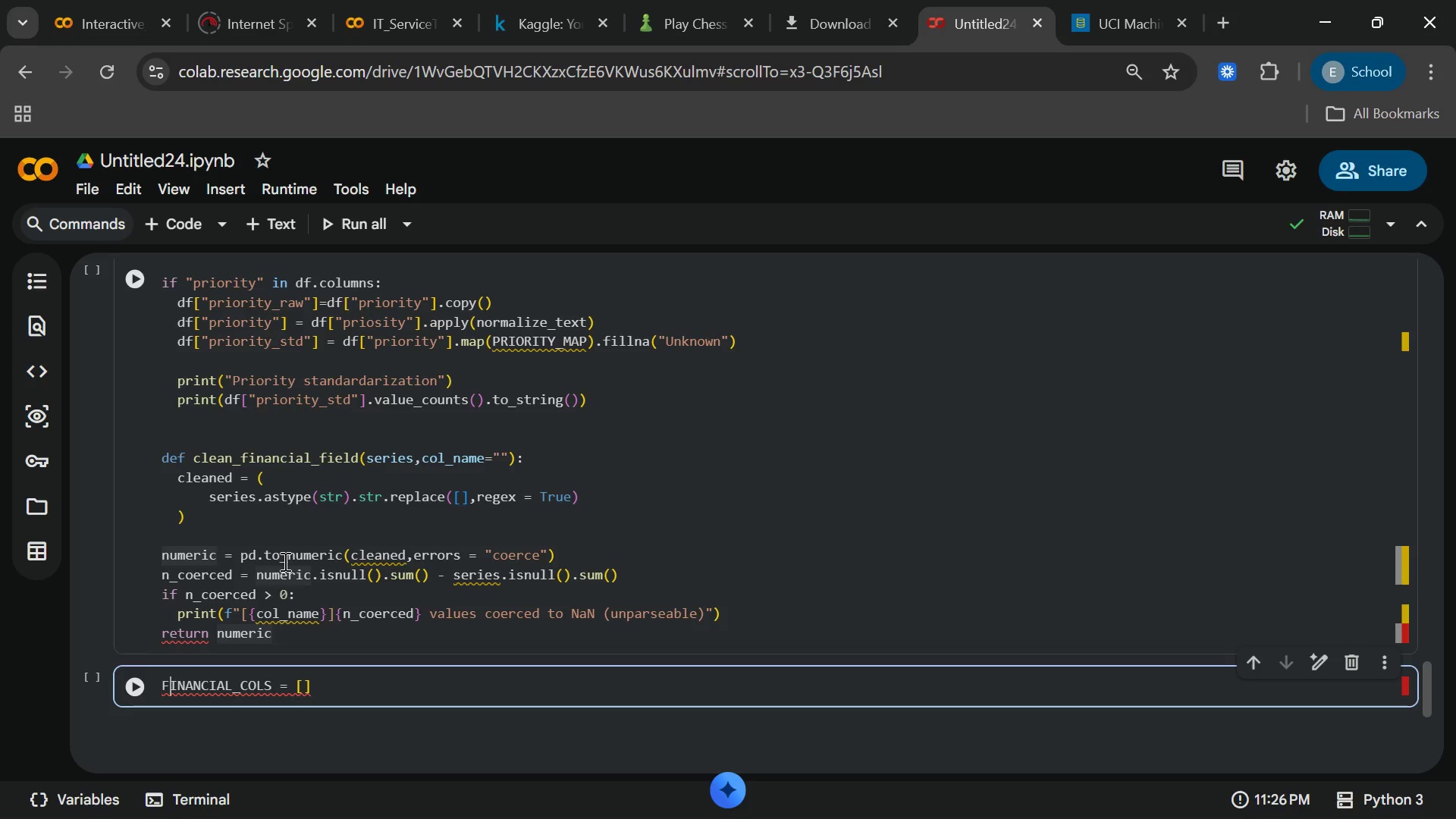 
hold_key(key=ArrowUp, duration=0.7)
 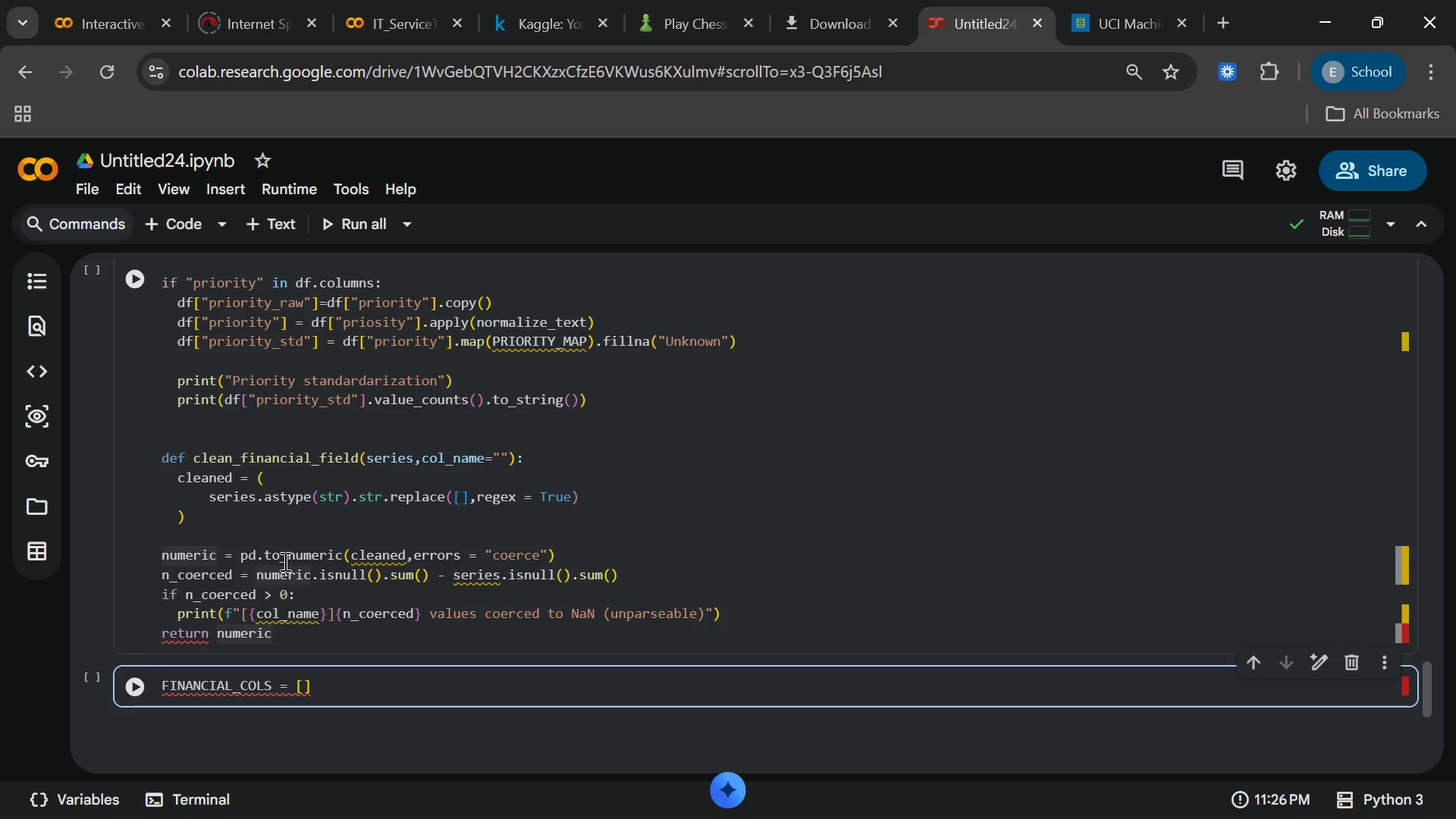 
hold_key(key=ArrowRight, duration=1.31)
 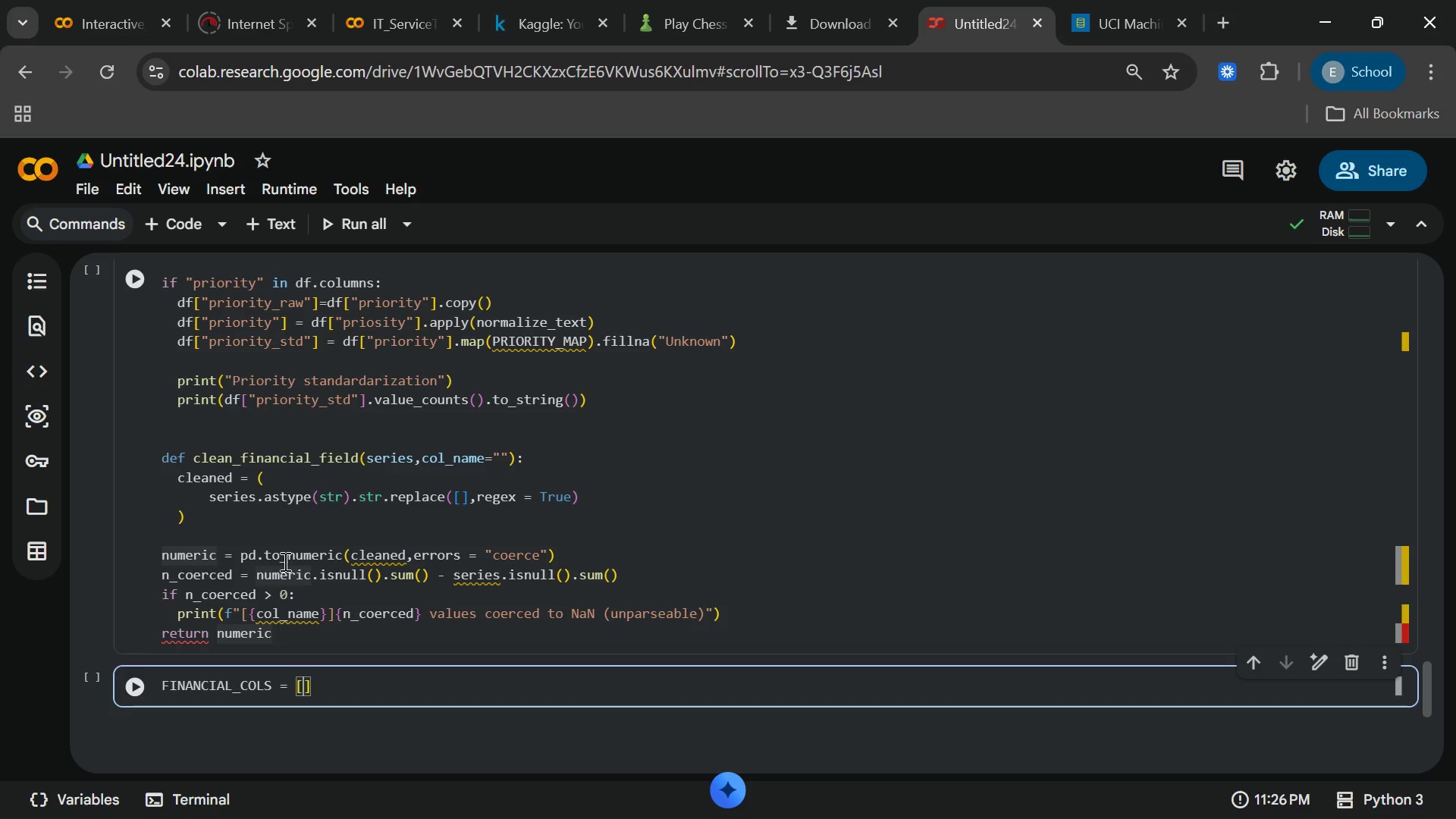 
key(ArrowLeft)
 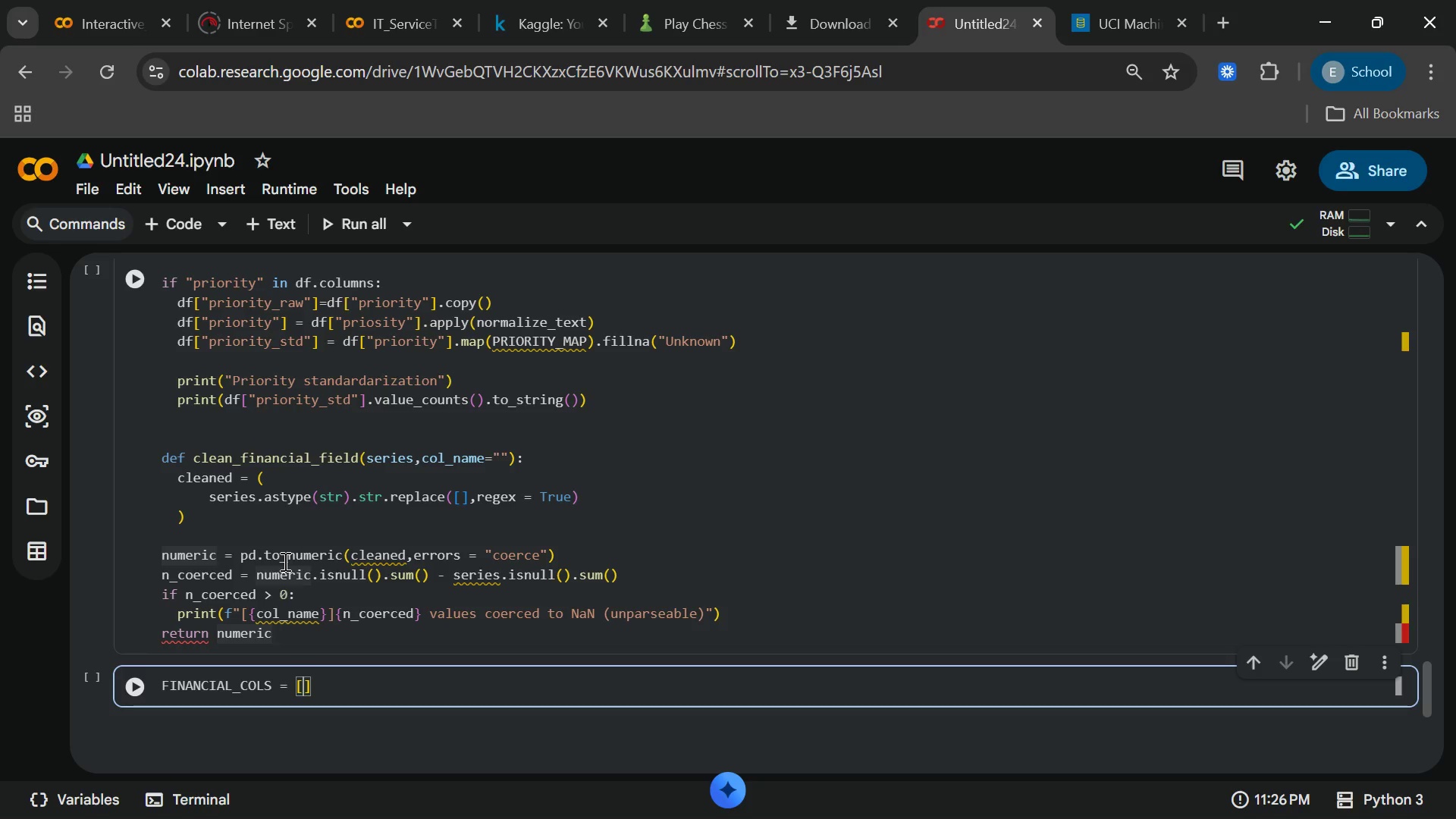 
type("impact)
 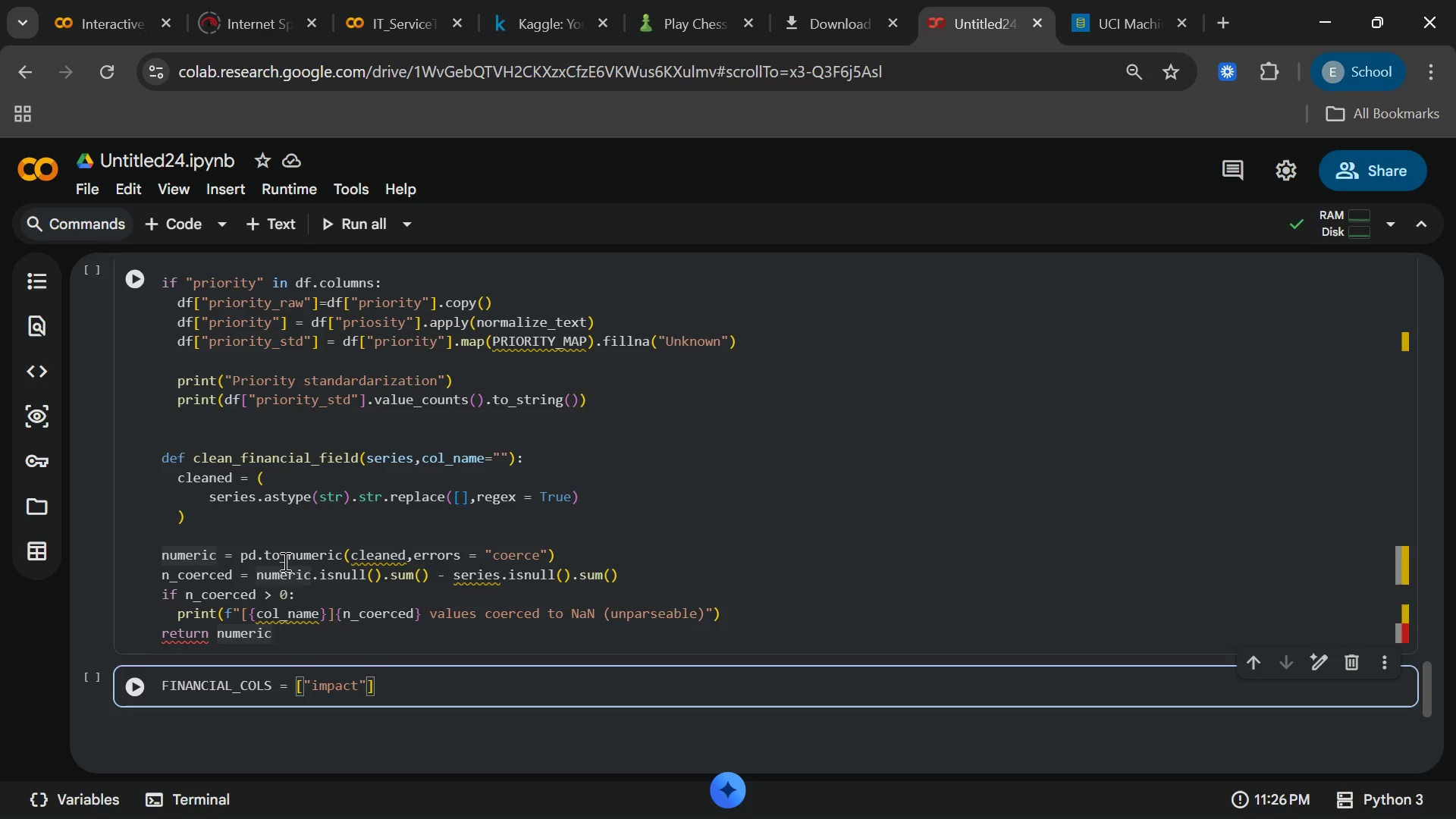 
key(ArrowRight)
 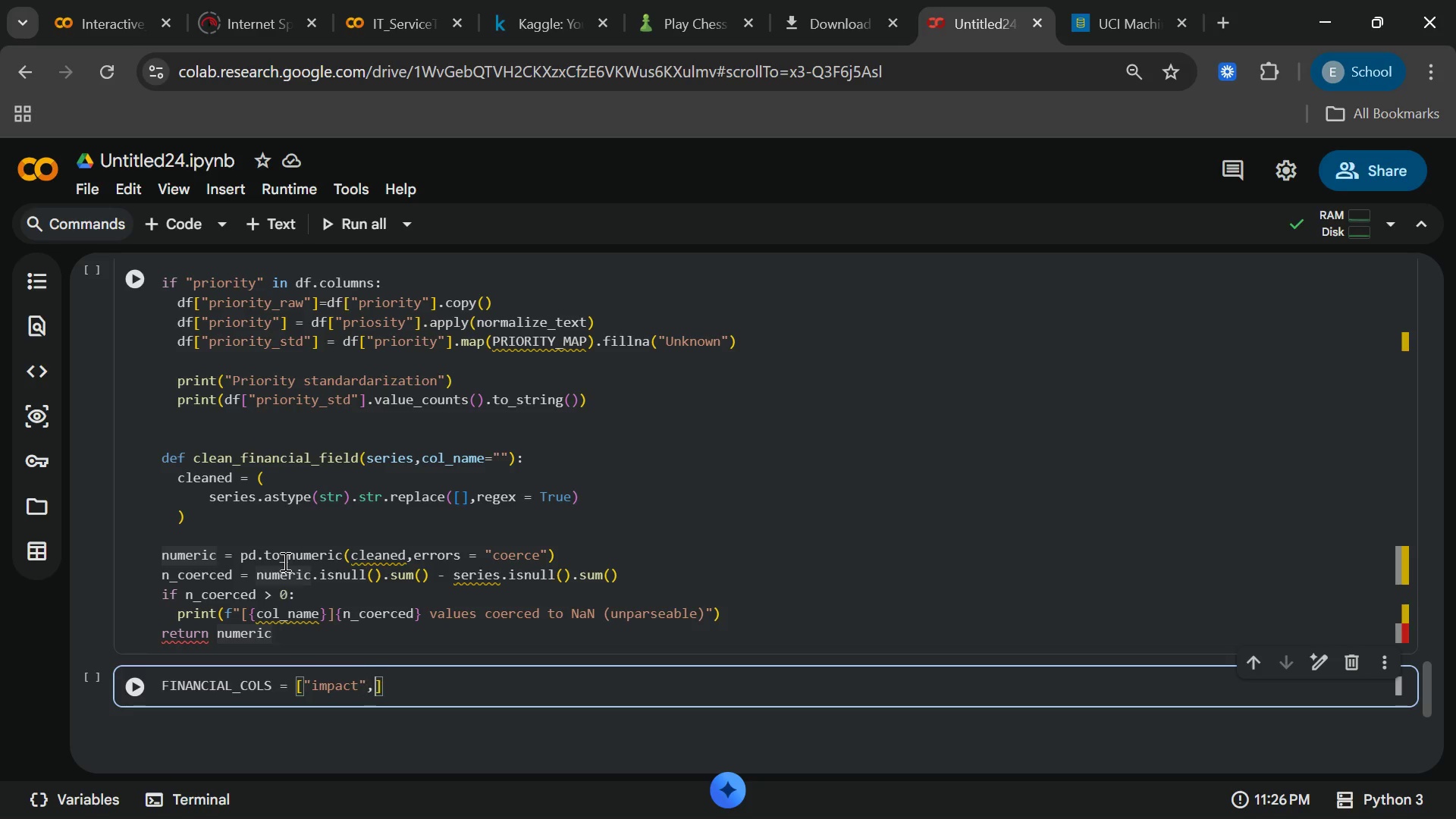 
type(,"urgence)
key(Backspace)
type(y)
 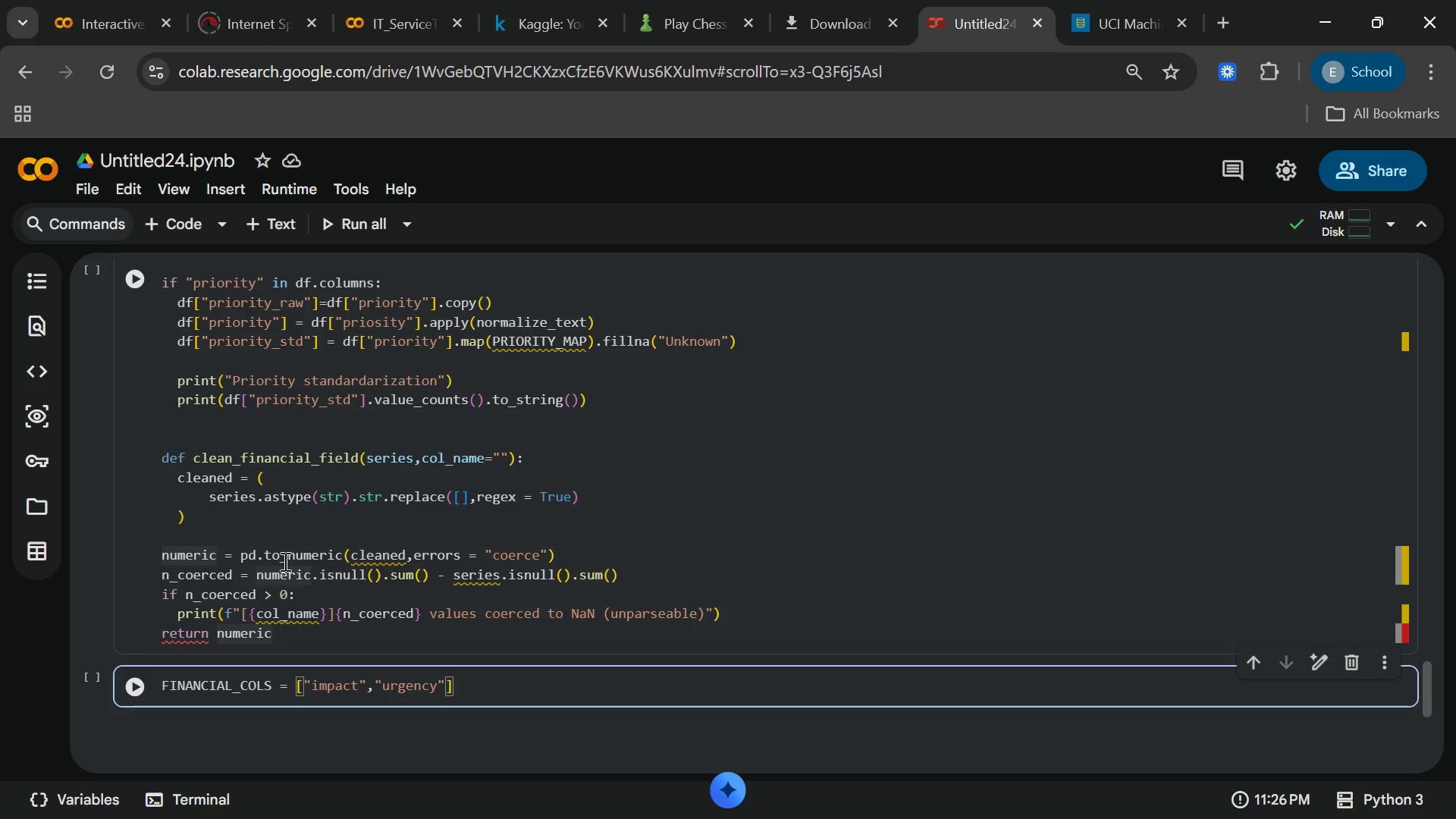 
key(ArrowRight)
 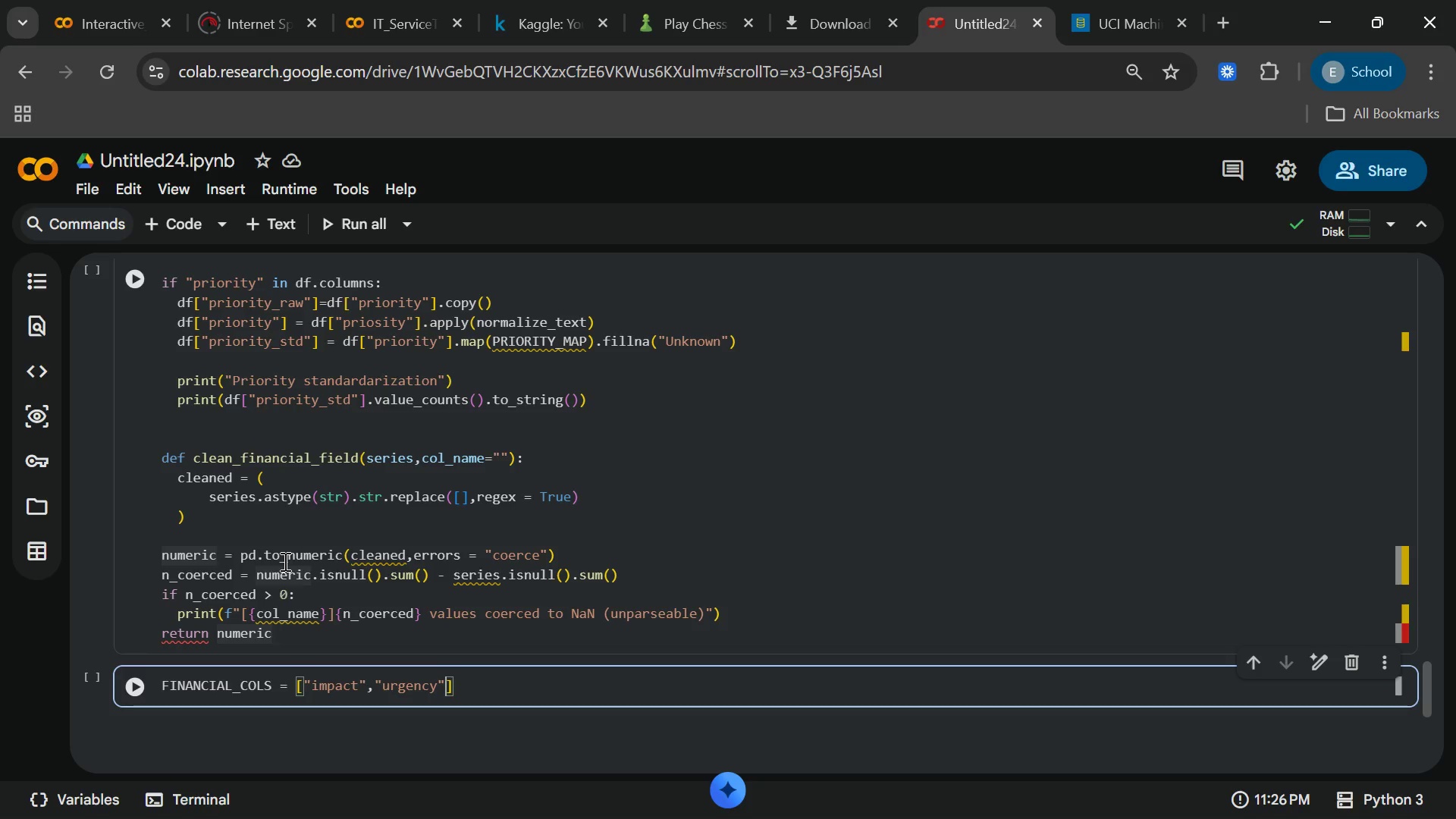 
type(,"resoul)
key(Backspace)
key(Backspace)
type(lution)
 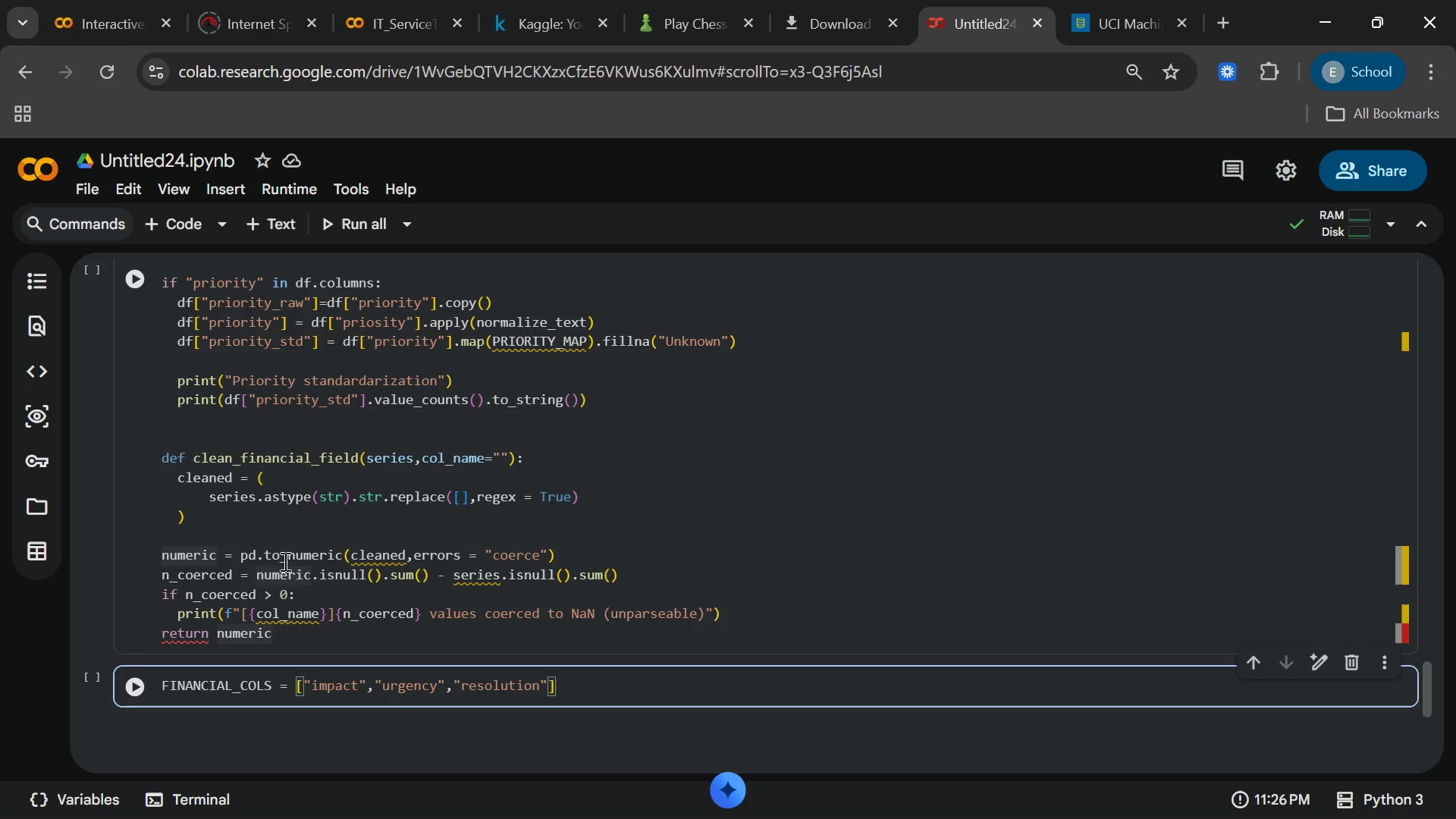 
wait(12.66)
 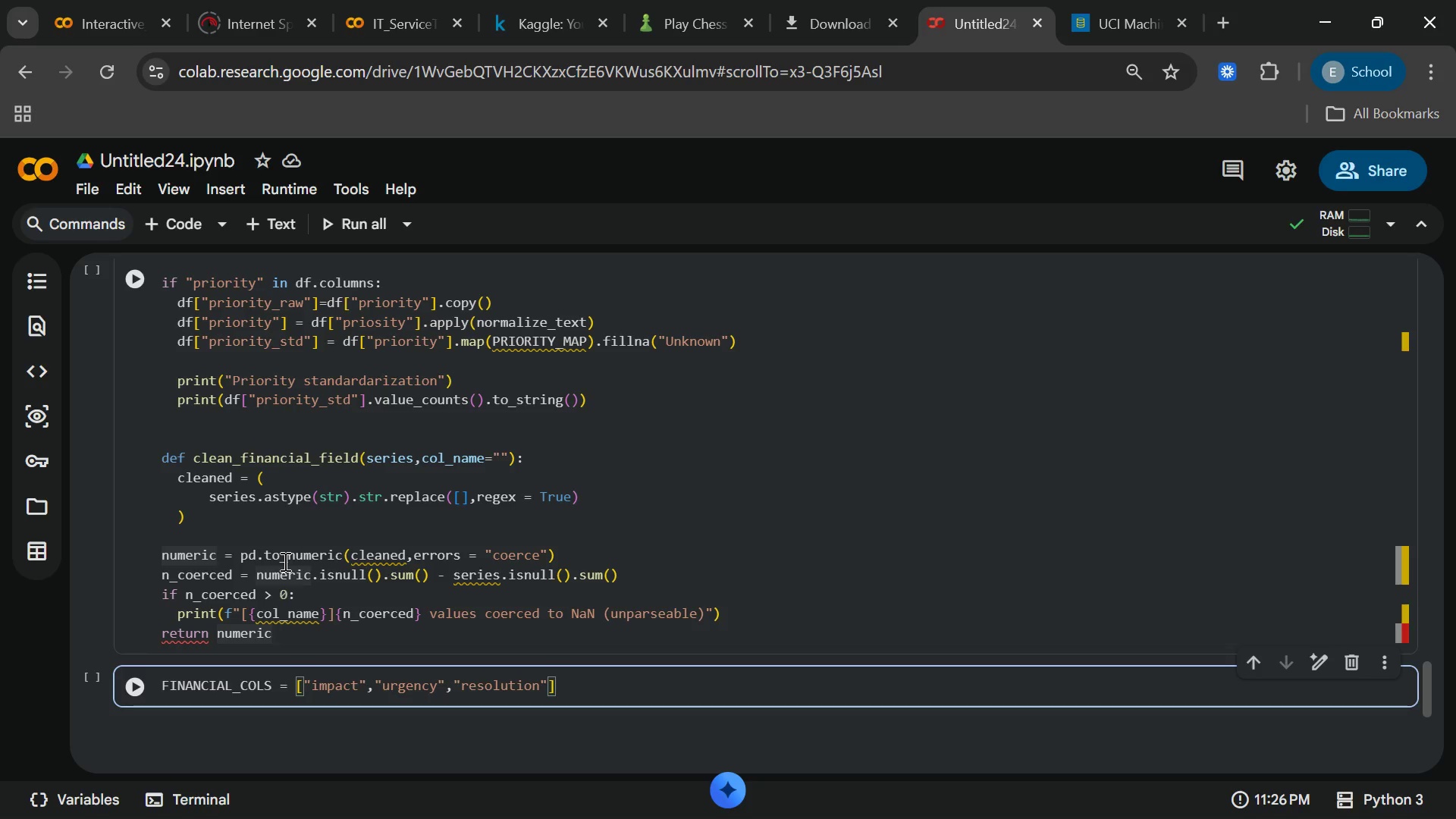 
type(_hoy)
key(Backspace)
type(urs)
 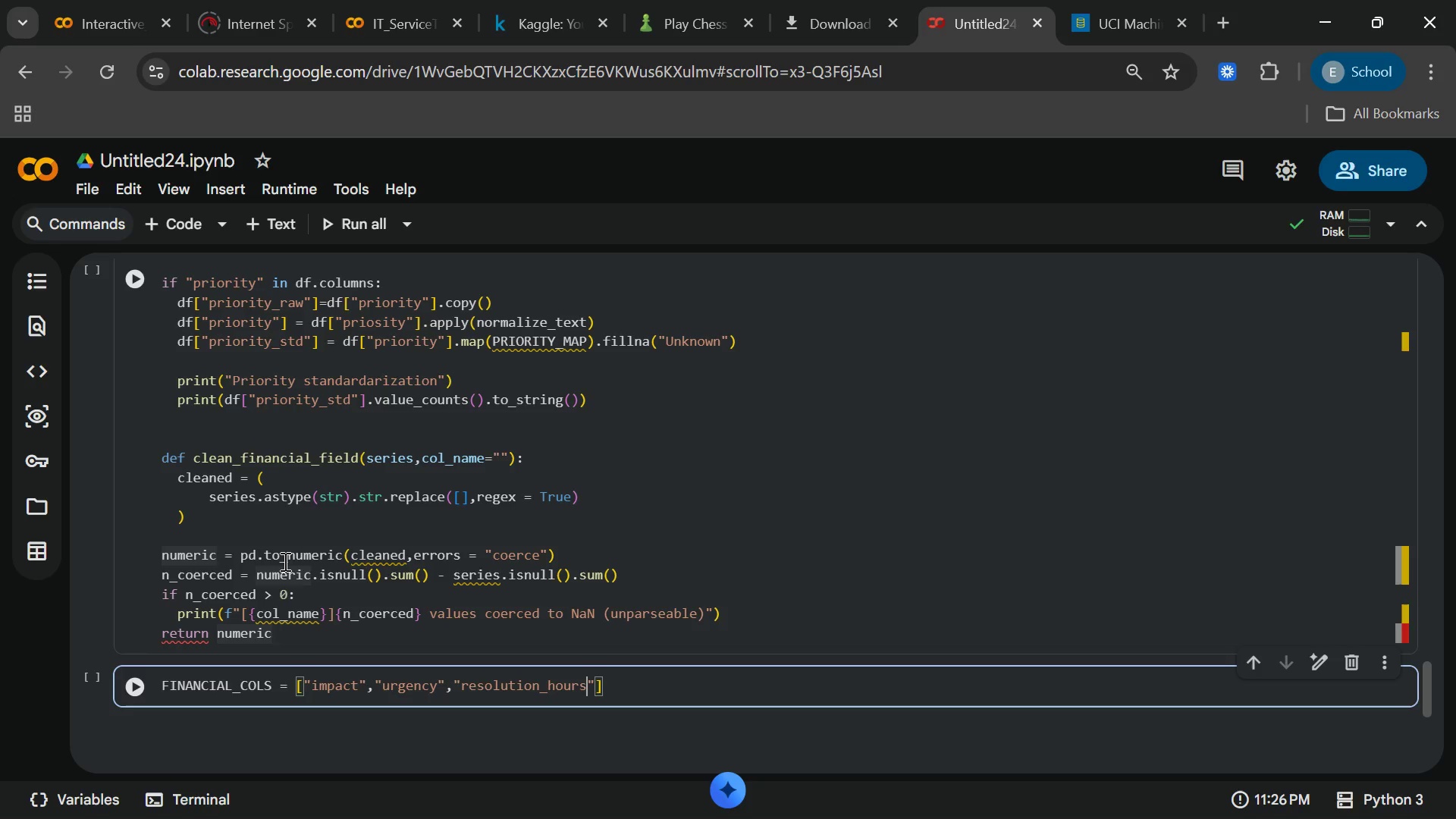 
key(ArrowRight)
 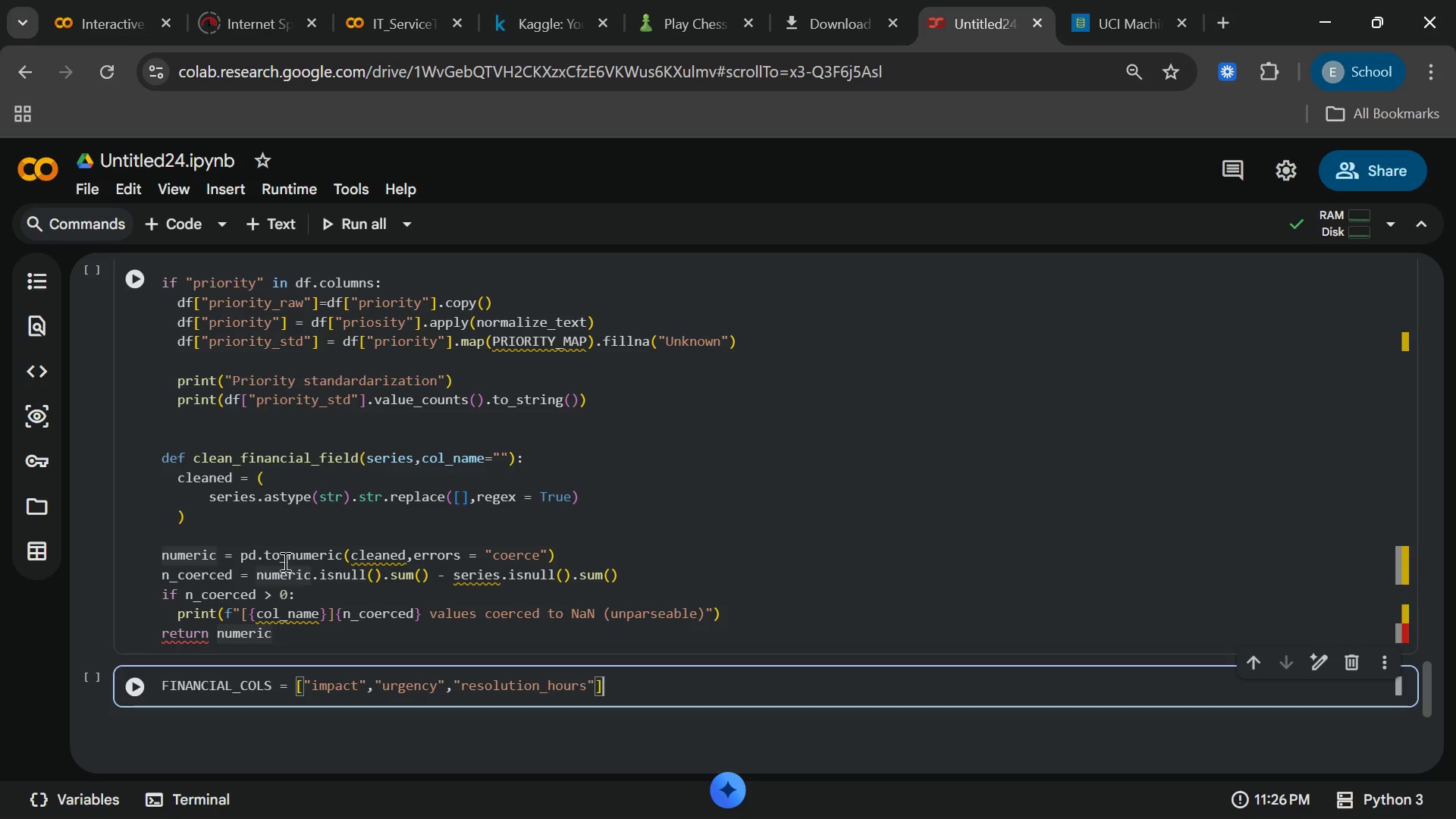 
key(ArrowRight)
 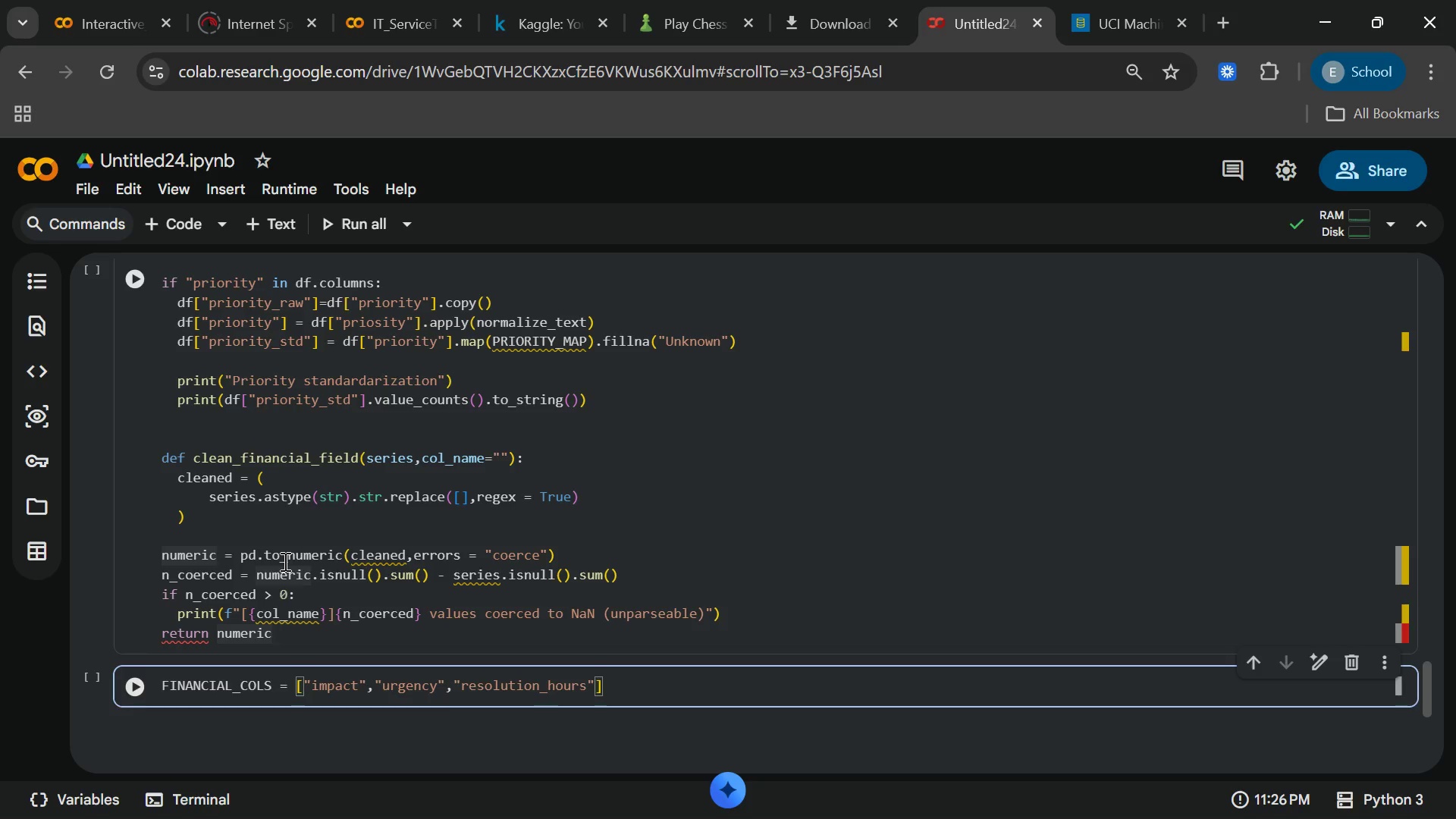 
key(Enter)
 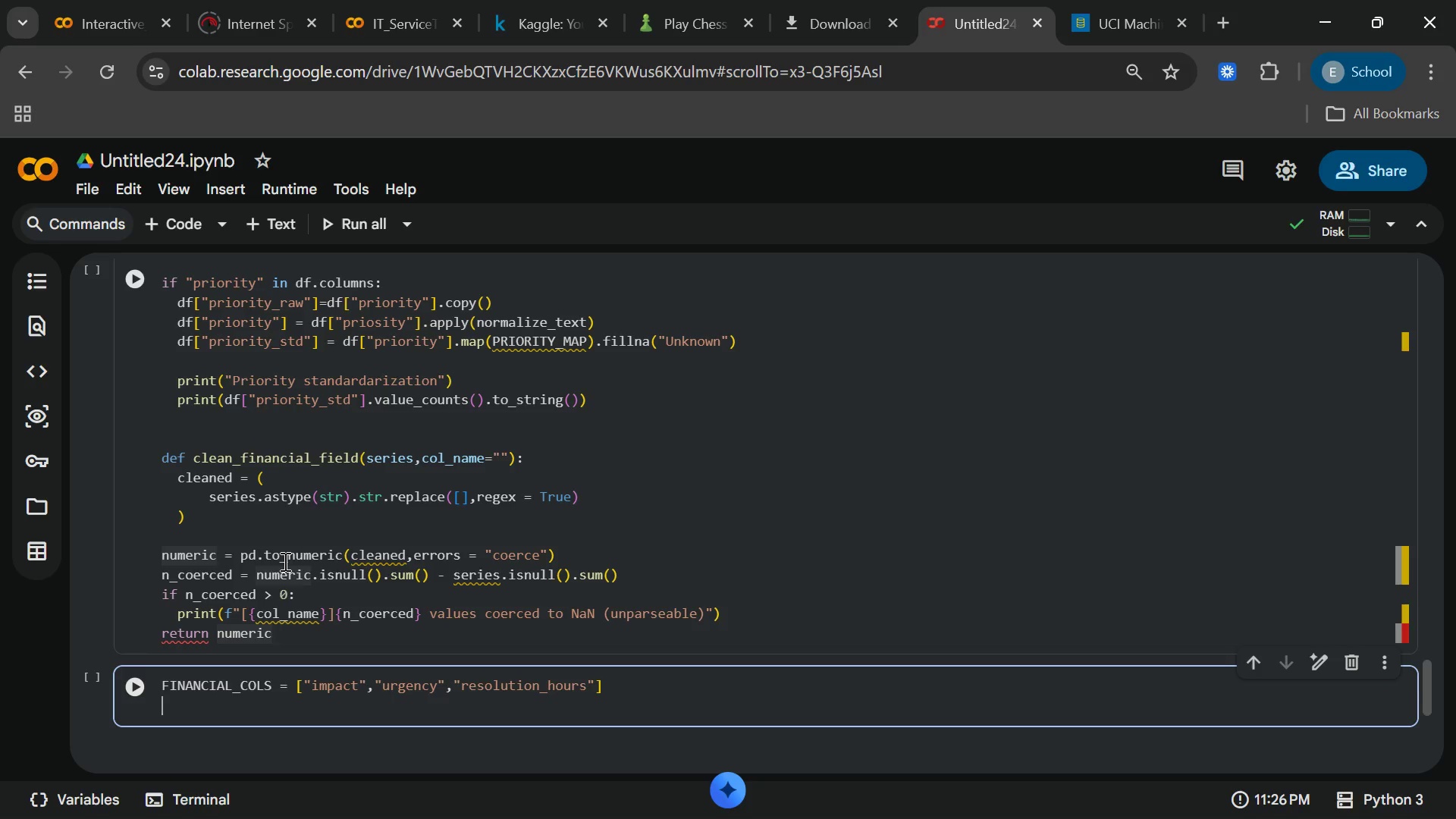 
type(fin_cols_present =[c for c in)
 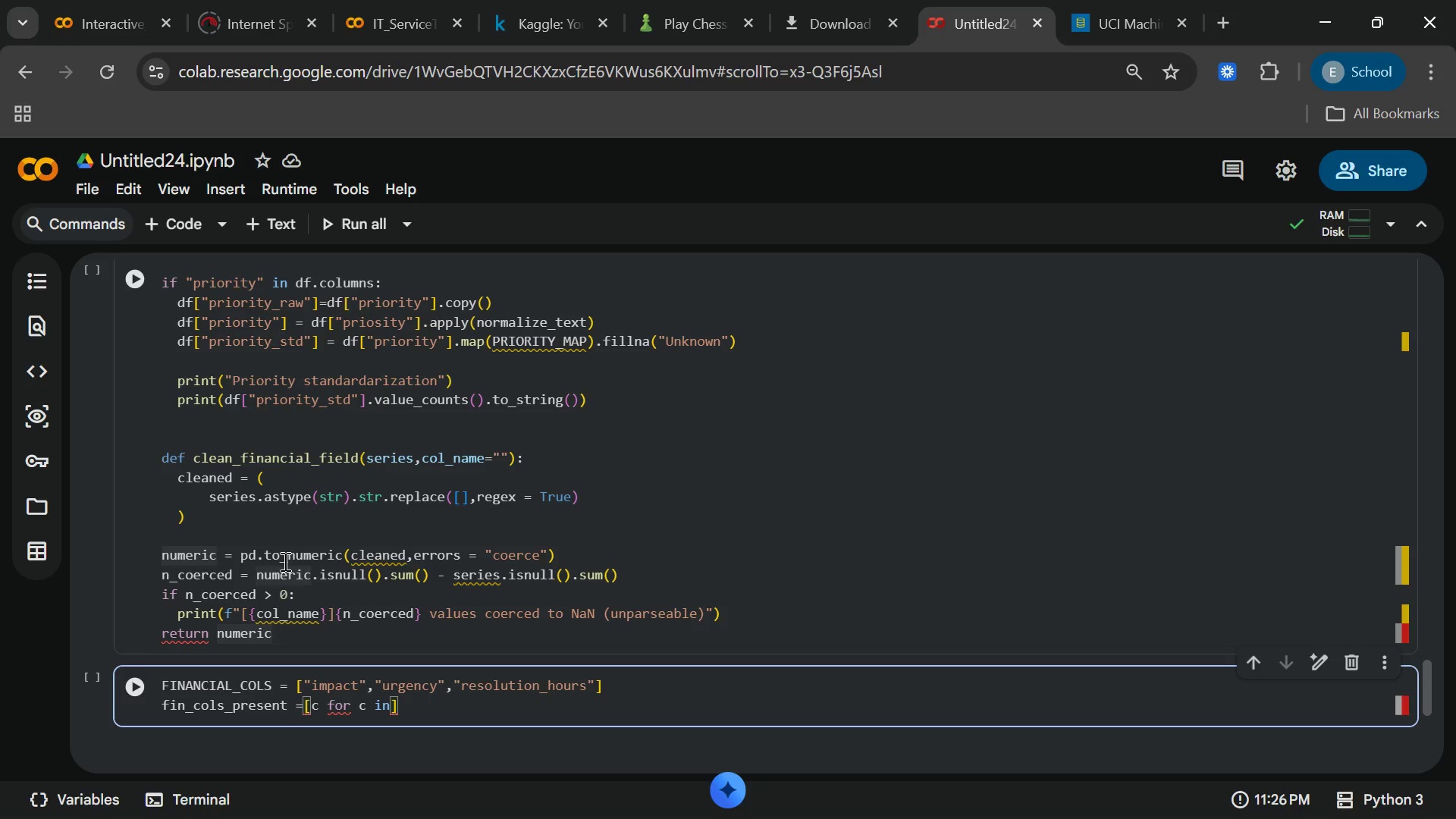 
type( FINANCIAL_COL)
 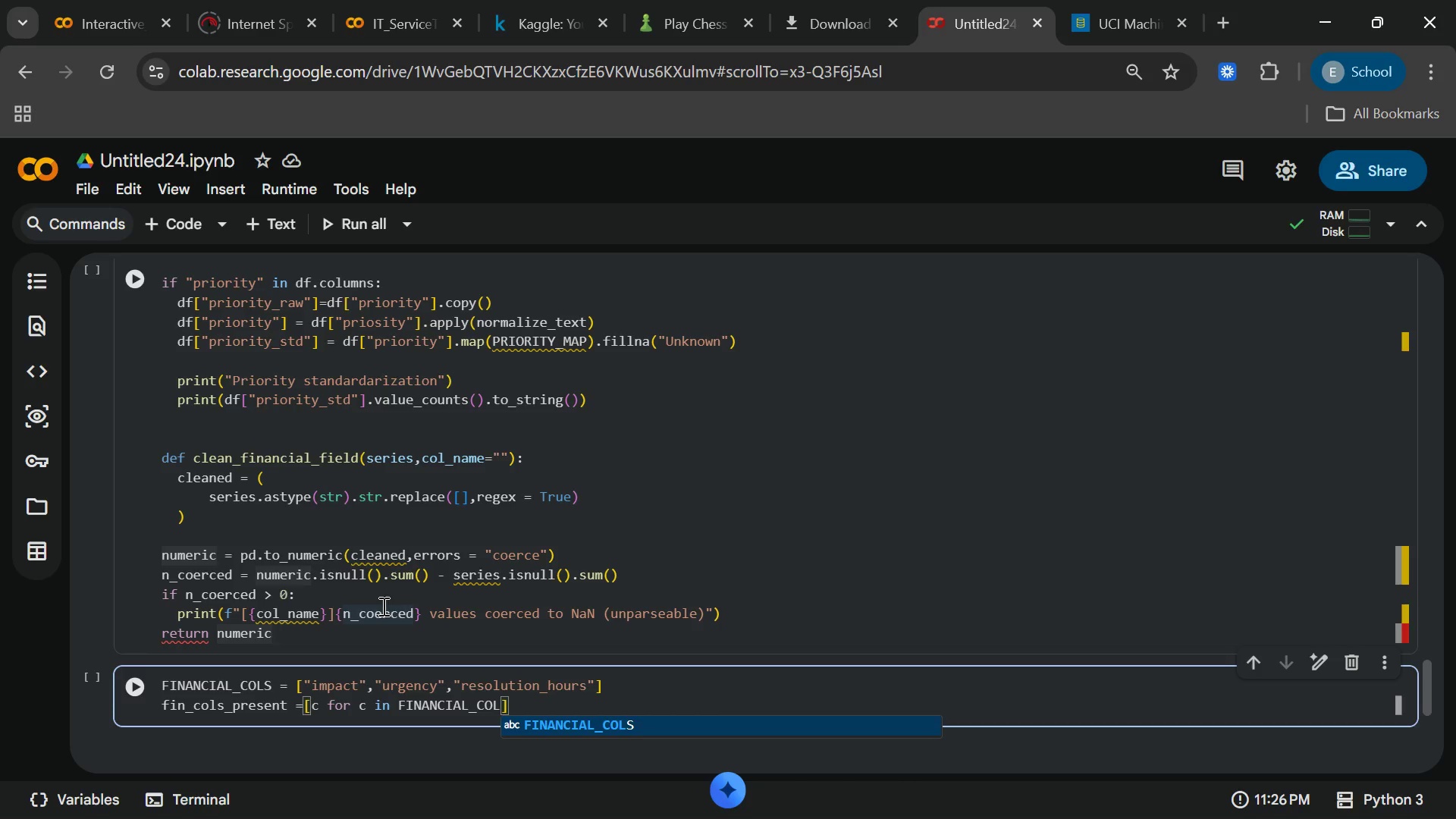 
key(Enter)
 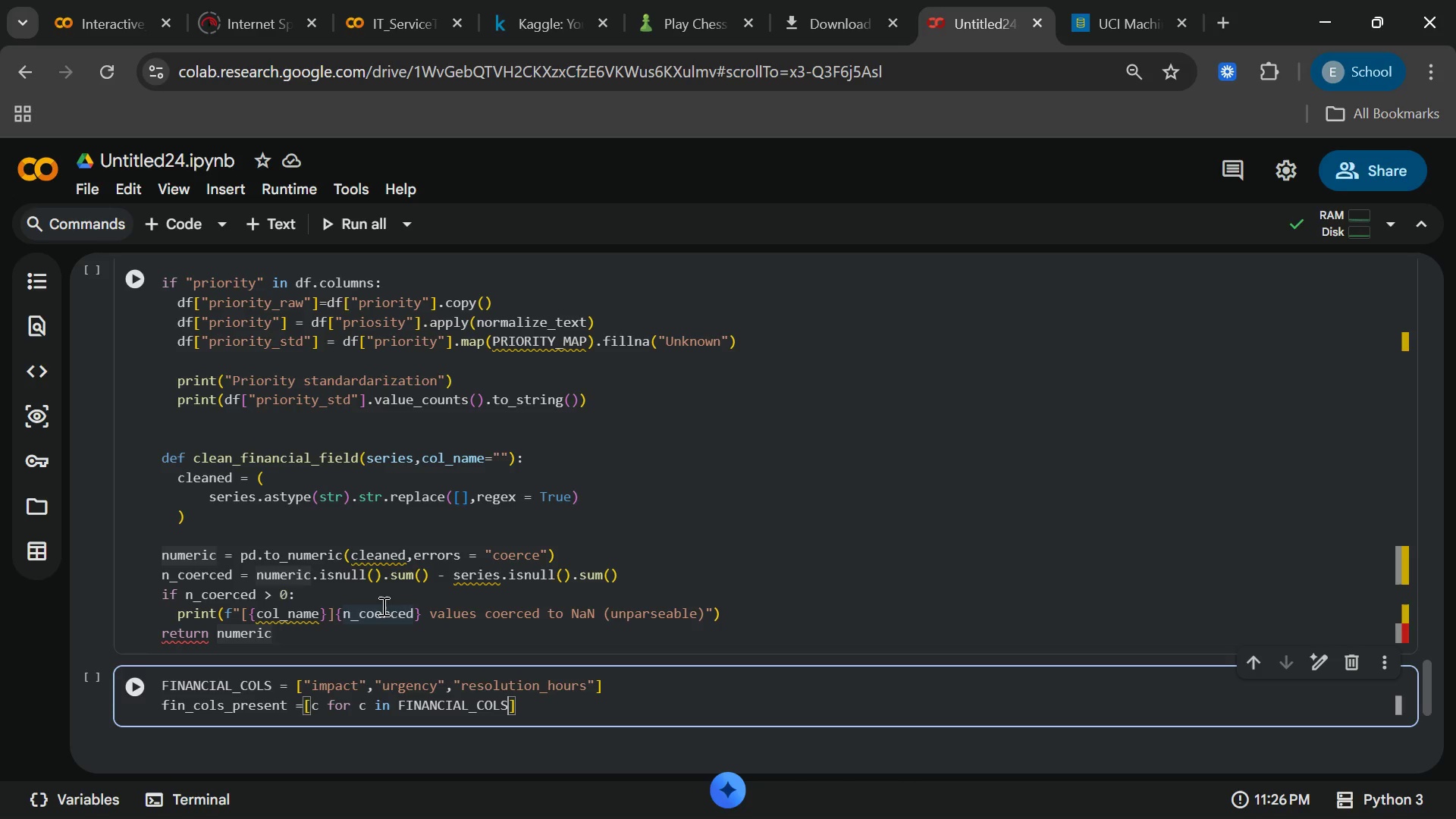 
type( IF C)
key(Backspace)
key(Backspace)
key(Backspace)
key(Backspace)
type(if c in df.columns)
 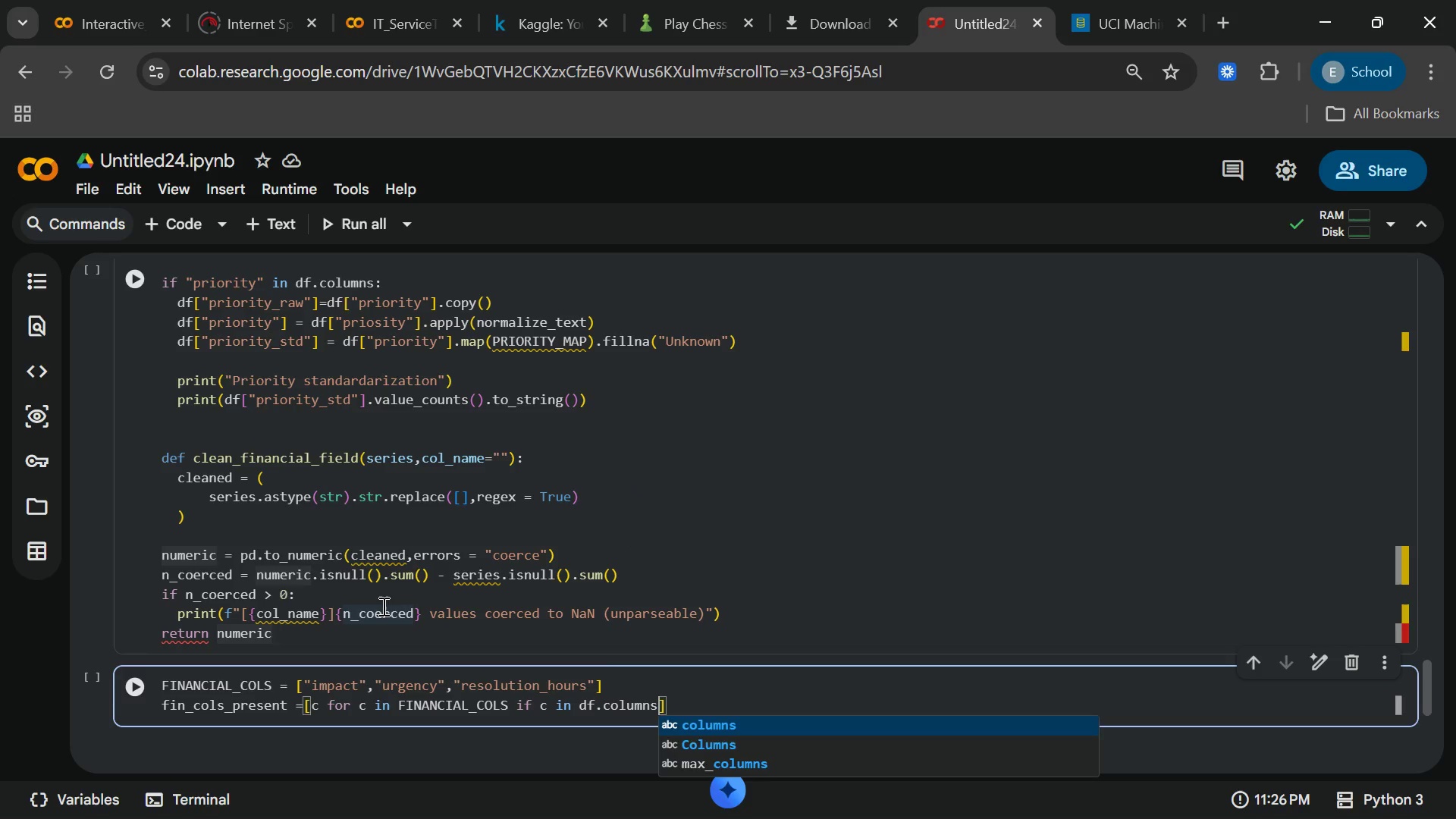 
key(Enter)
 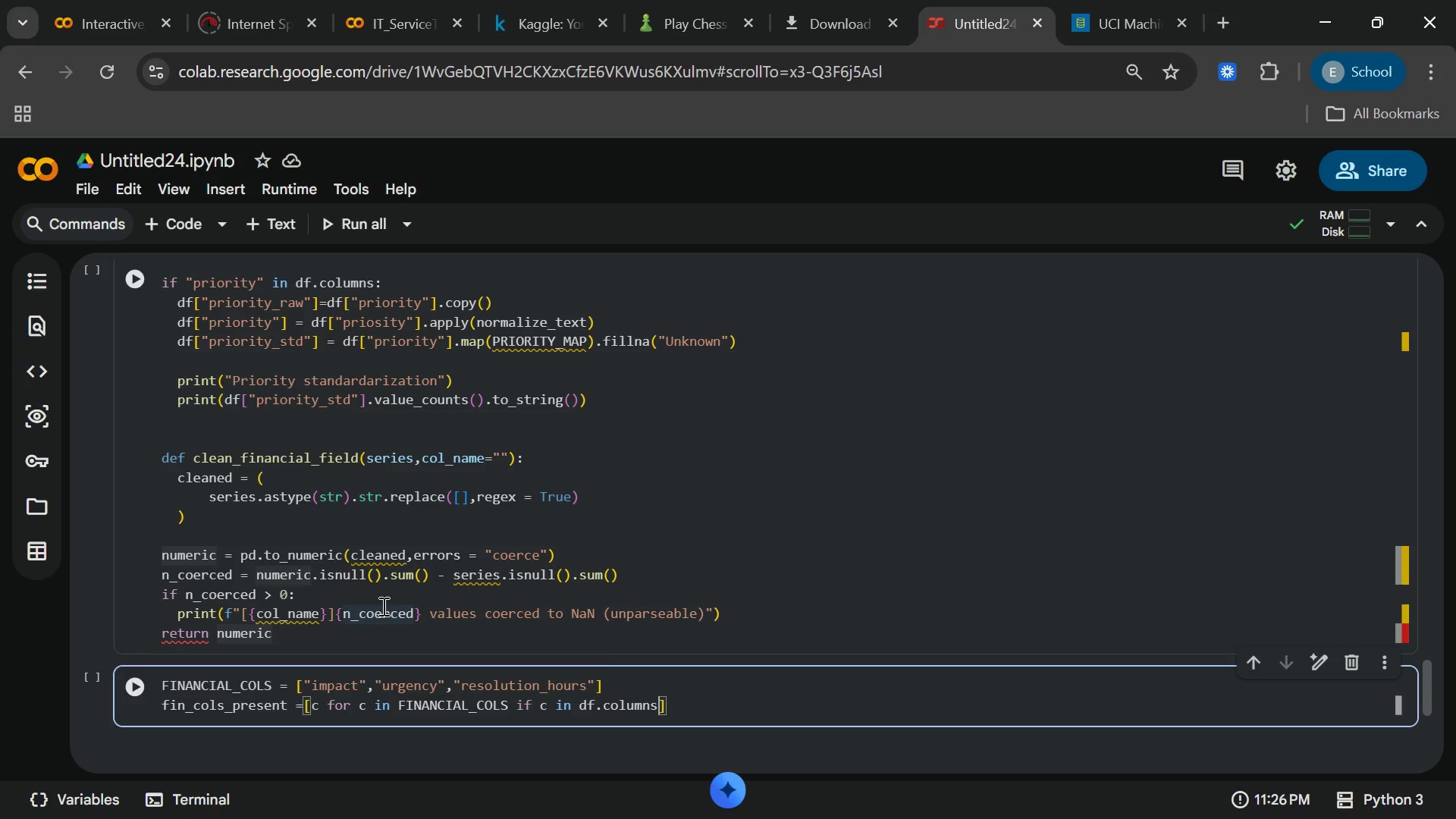 
key(ArrowRight)
 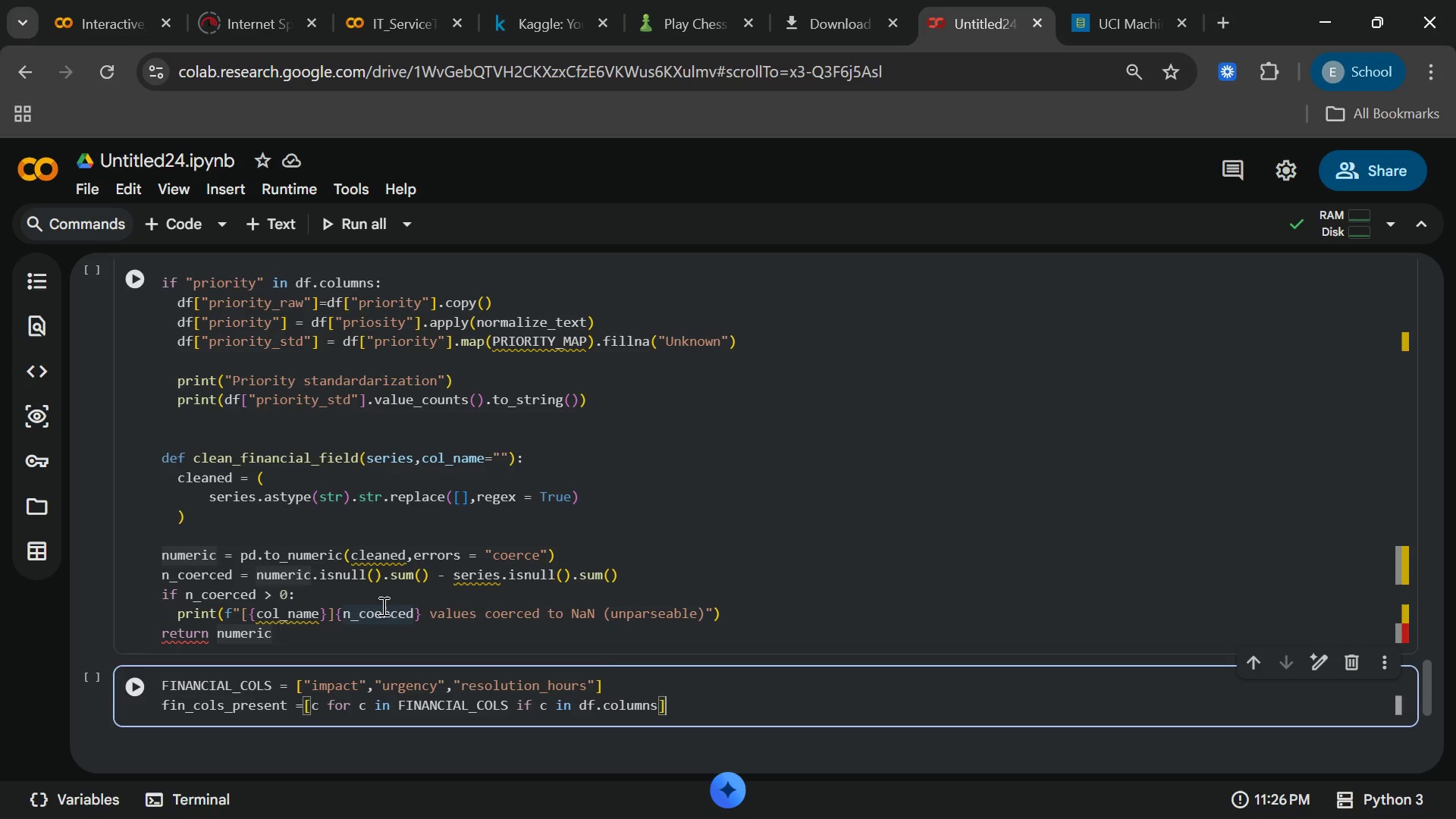 
key(Enter)
 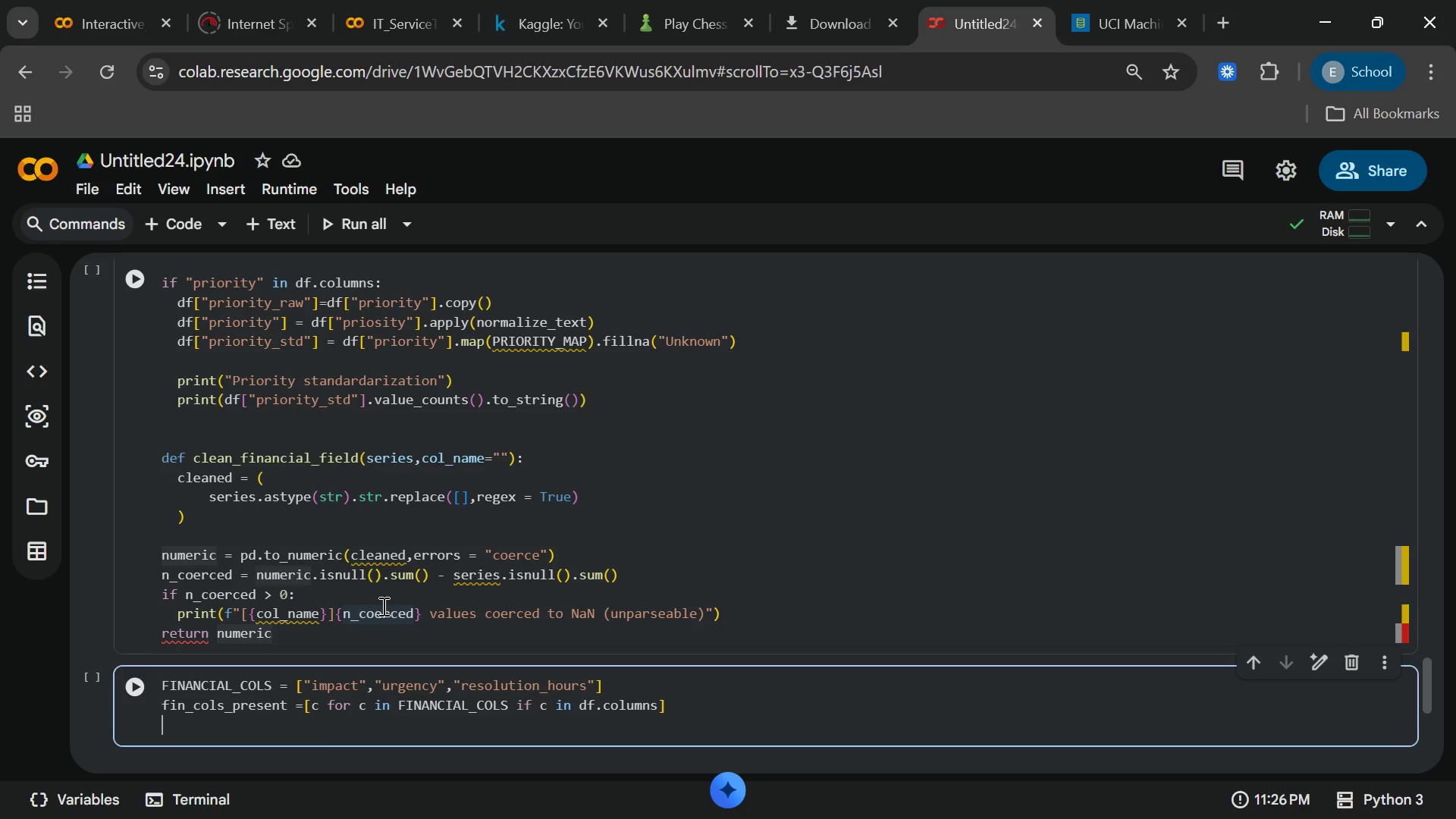 
key(Enter)
 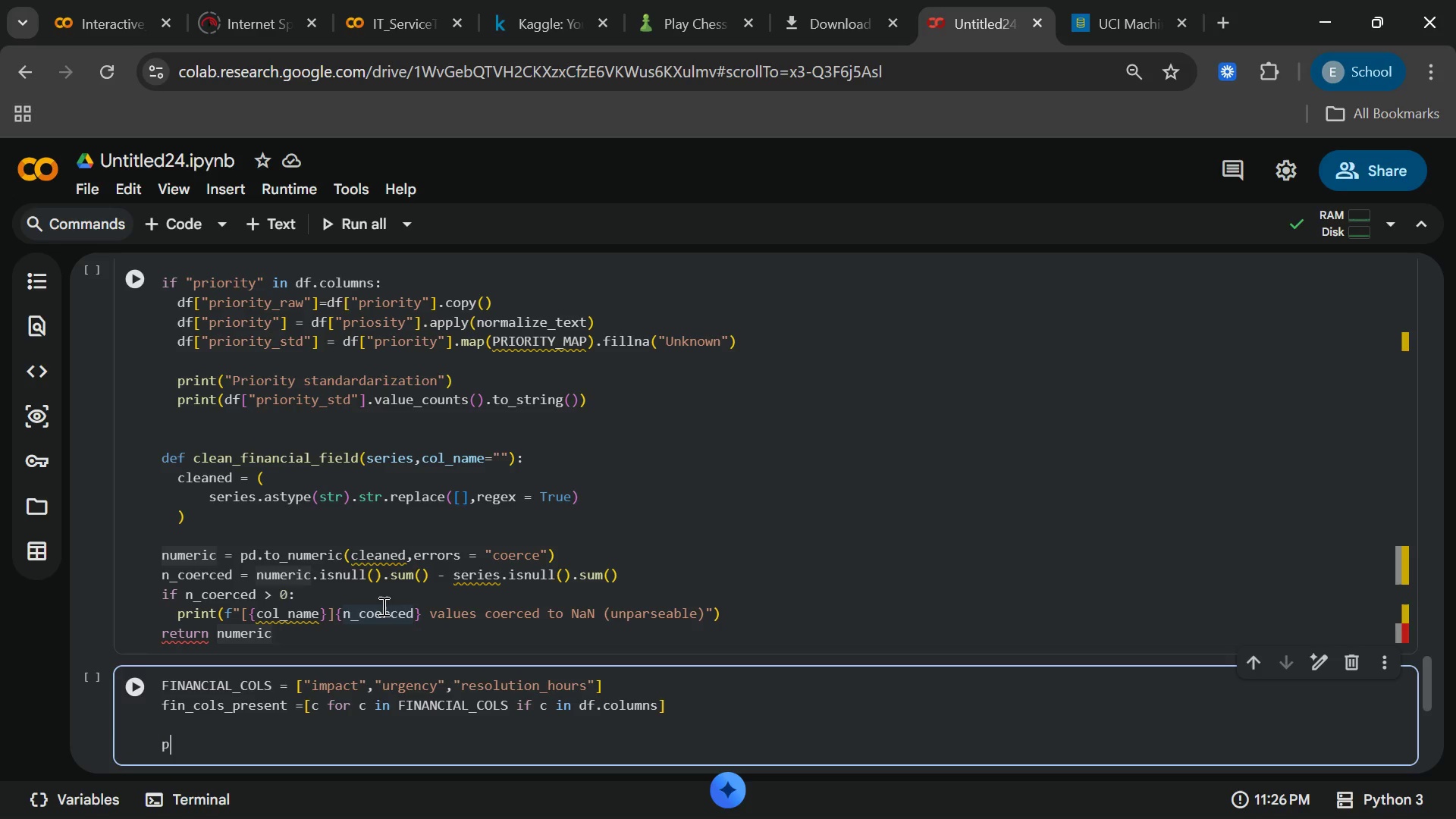 
type(print)
 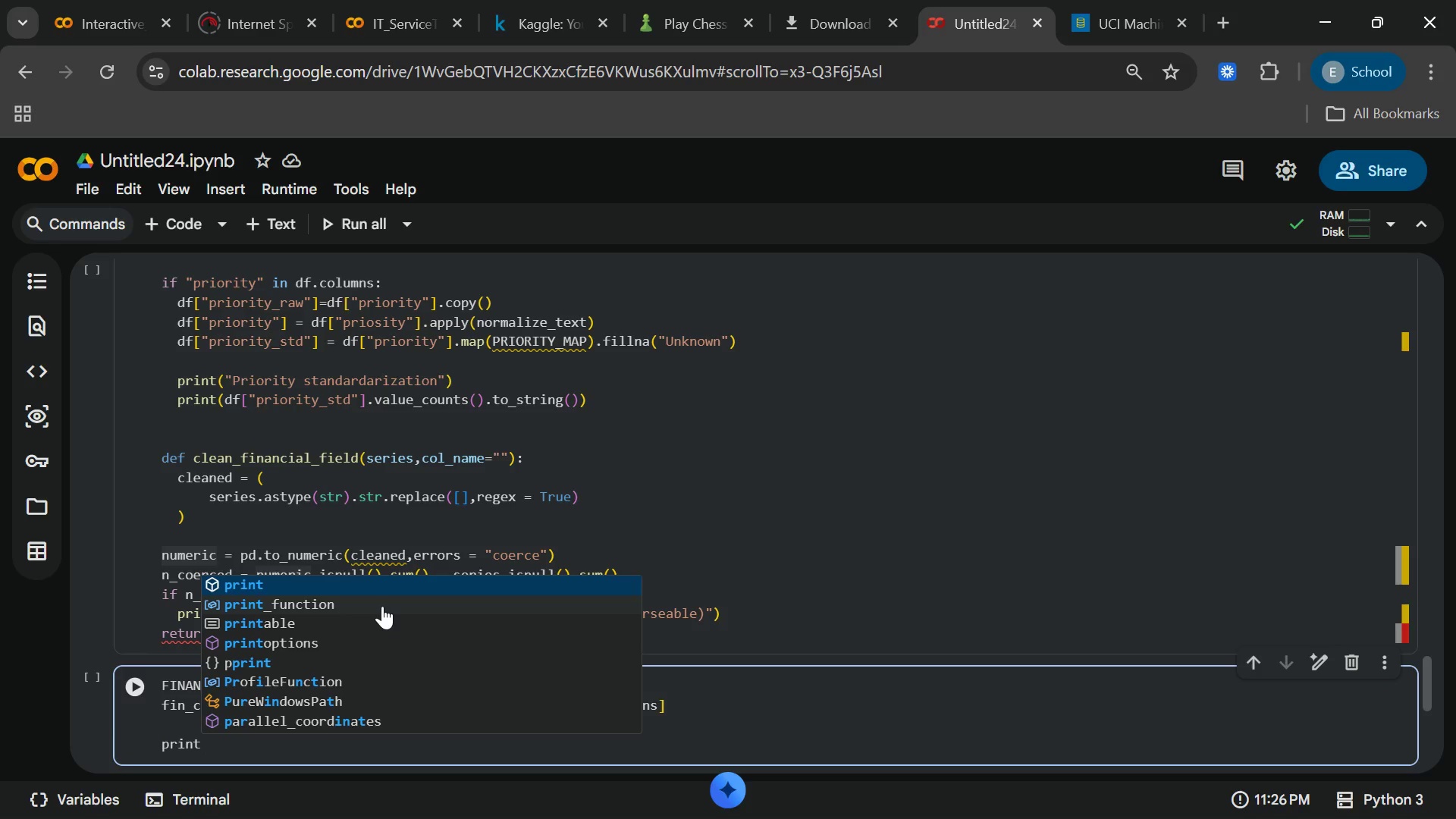 
wait(9.59)
 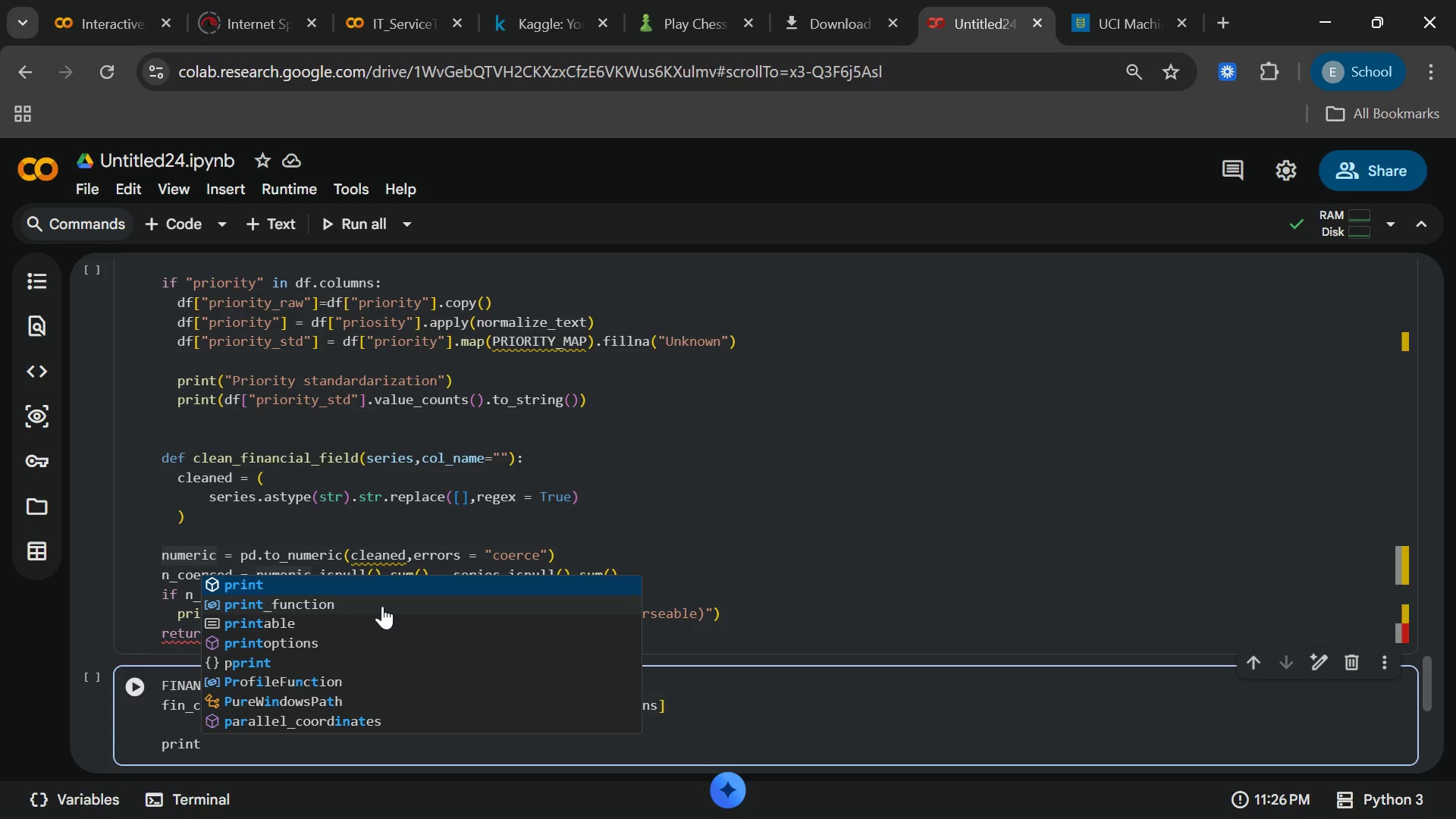 
left_click([344, 582])
 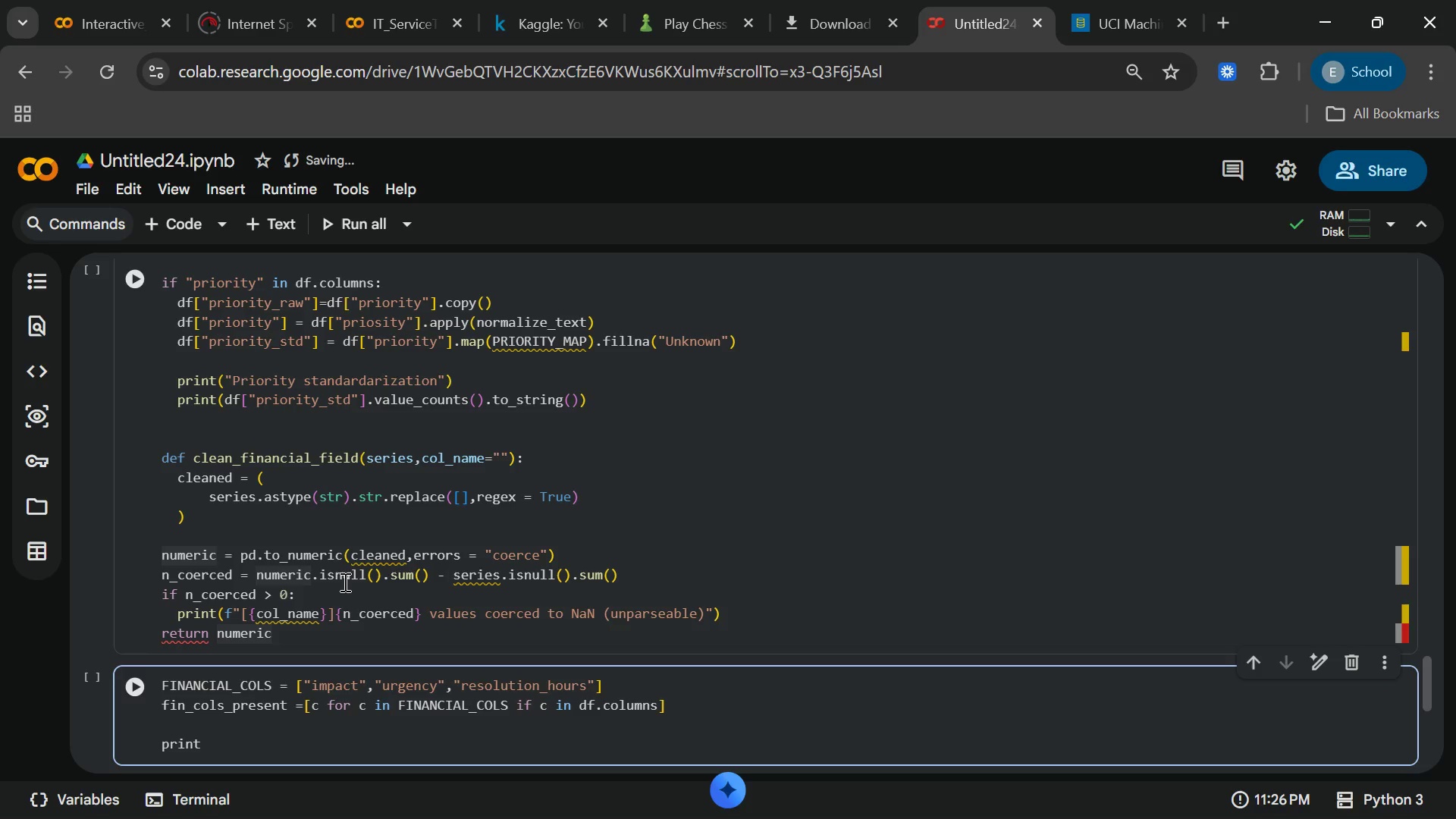 
type(("Financial )
 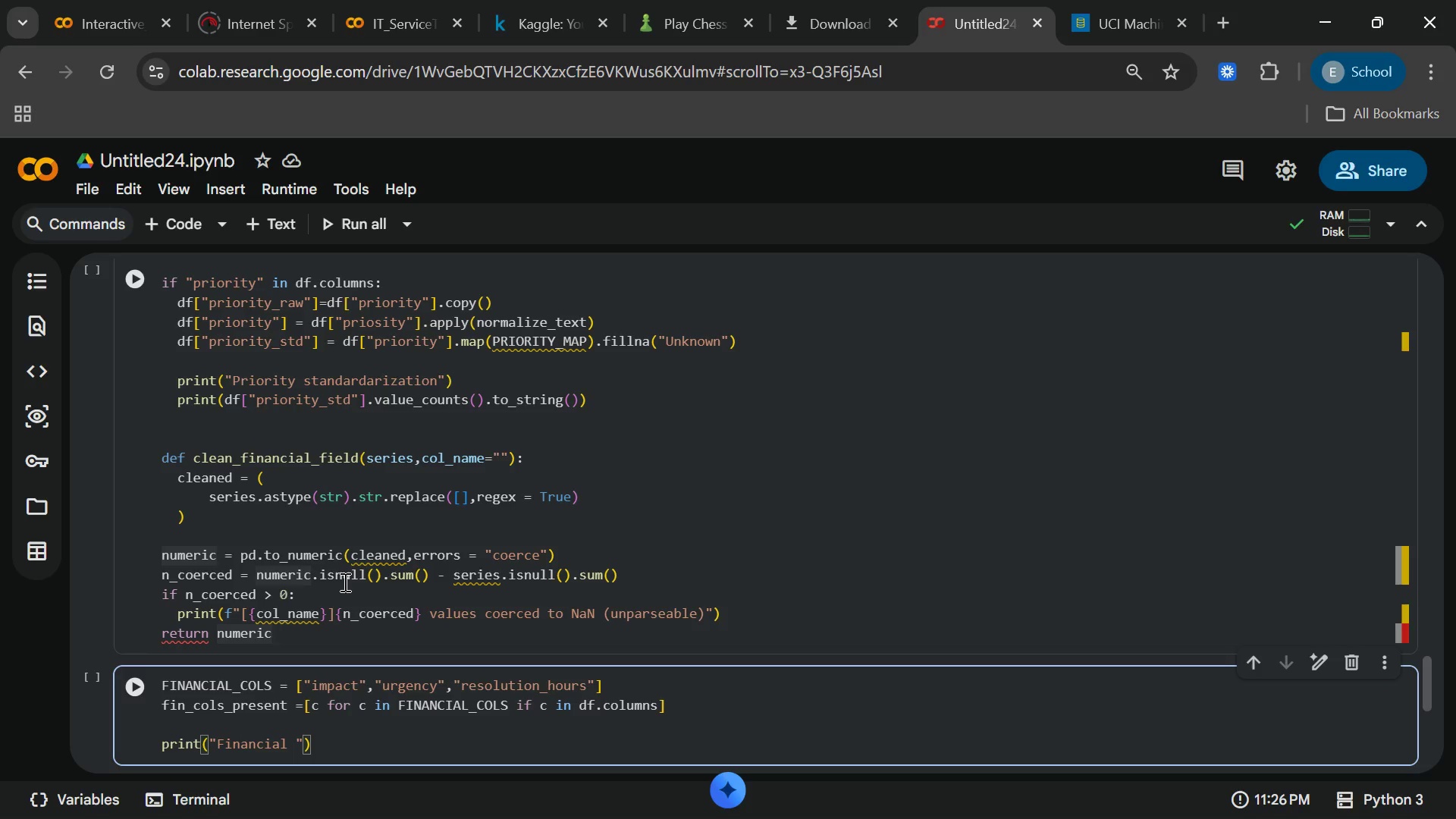 
type(fu)
key(Backspace)
type(ie;)
key(Backspace)
type(ld)
 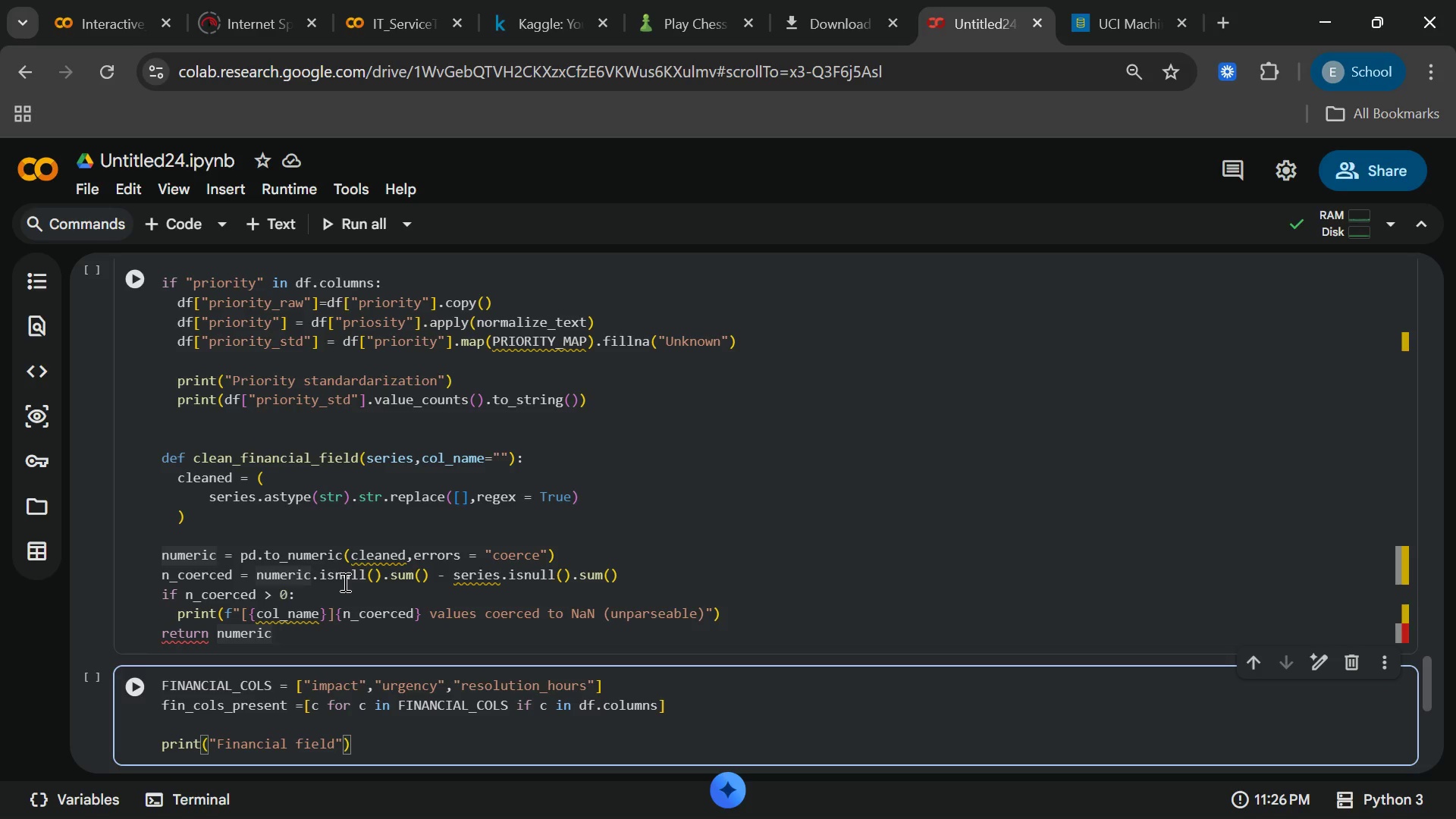 
wait(6.31)
 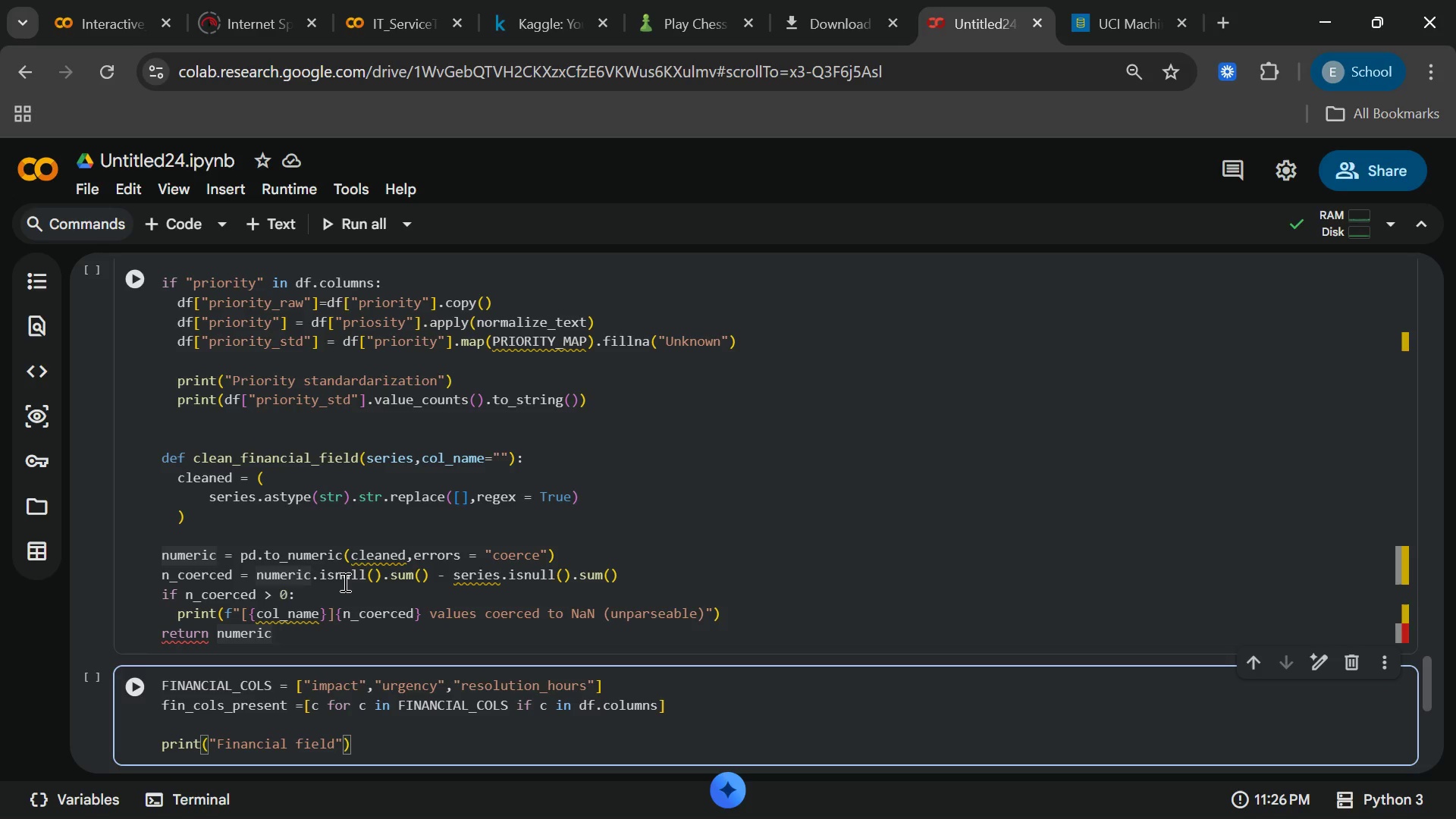 
type( lea)
key(Backspace)
key(Backspace)
key(Backspace)
type(cleanu)
key(Backspace)
type(ing)
 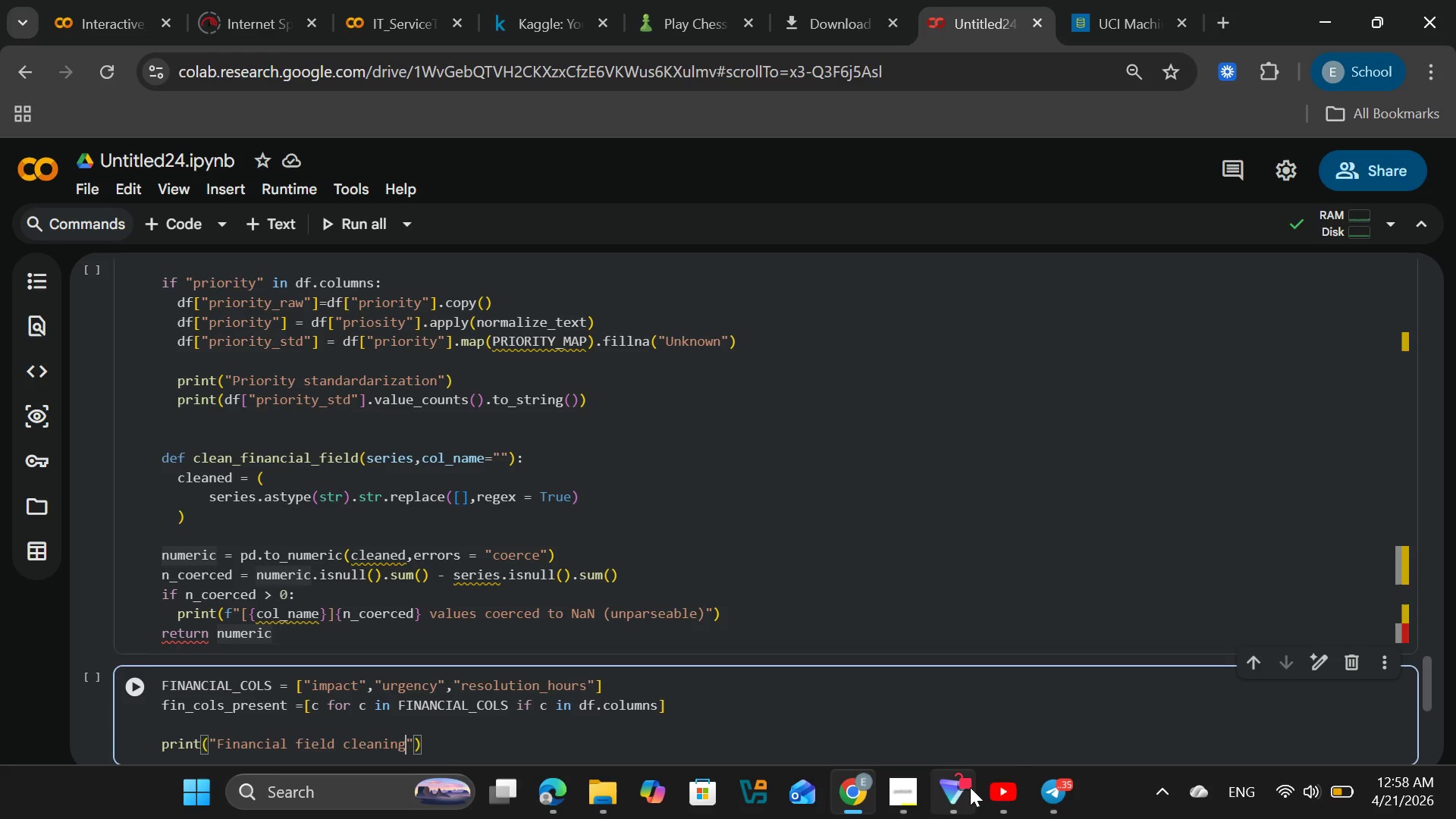 
left_click([1000, 792])
 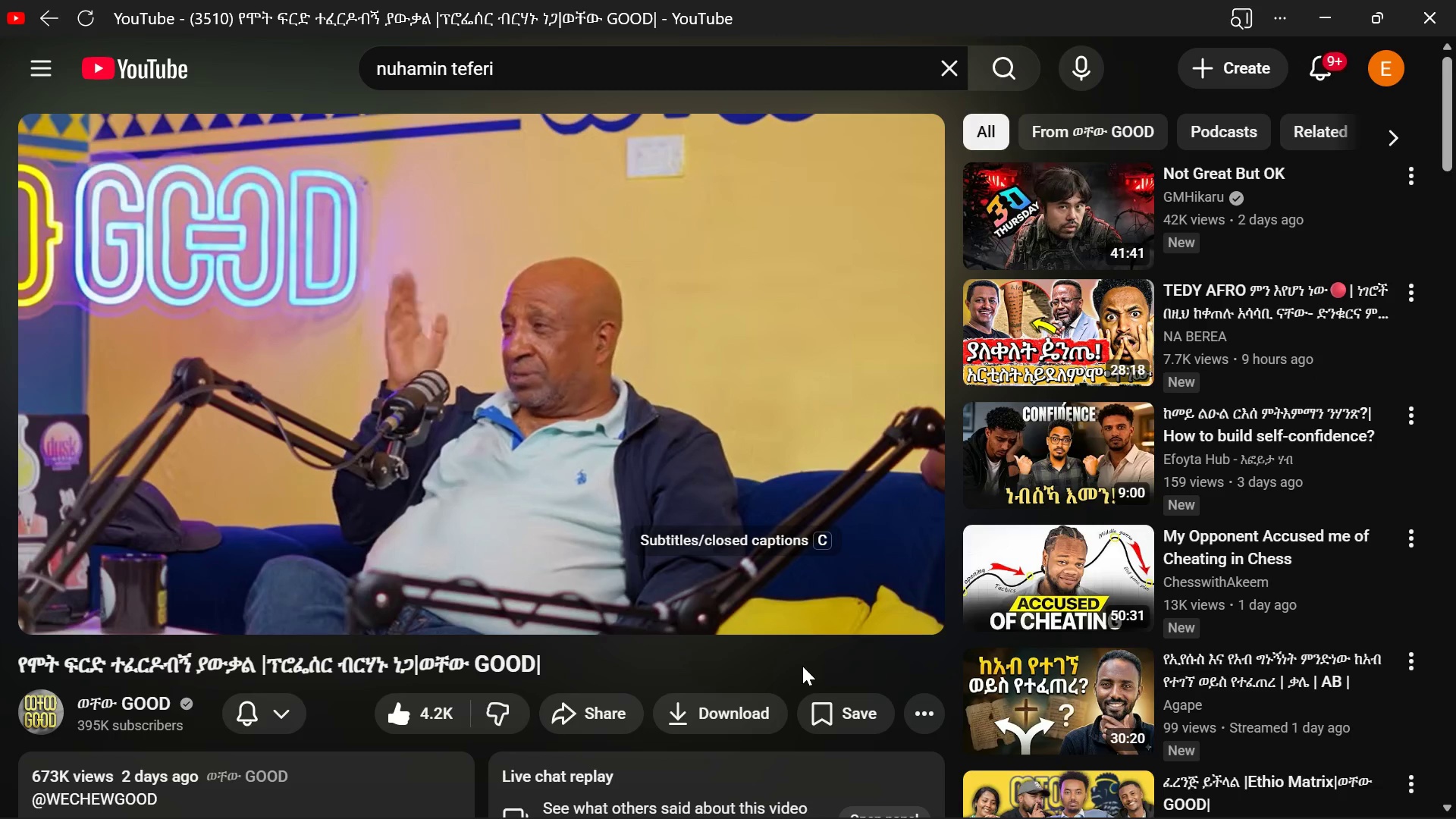 
wait(31.48)
 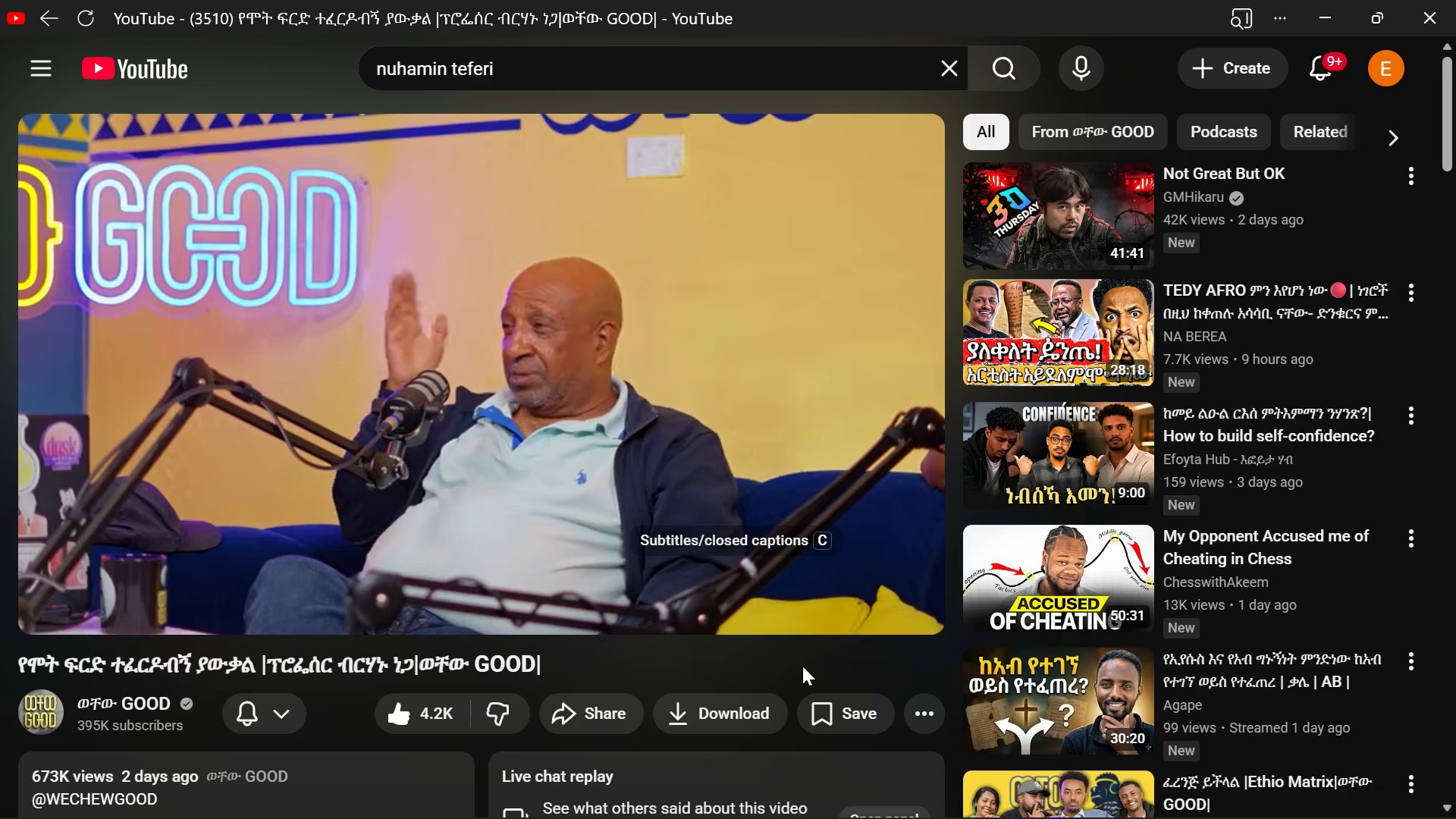 
left_click([904, 807])